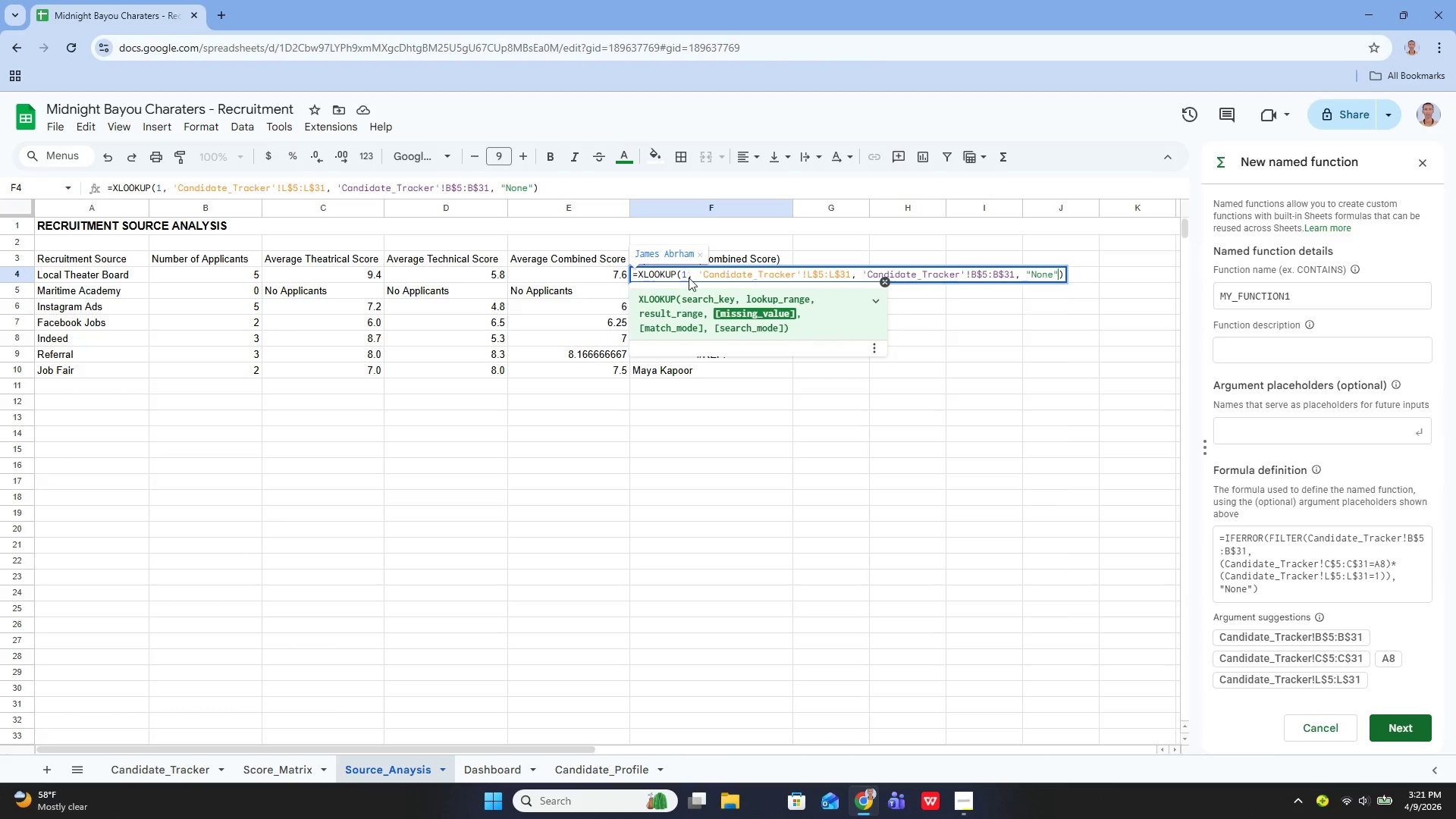 
key(Enter)
 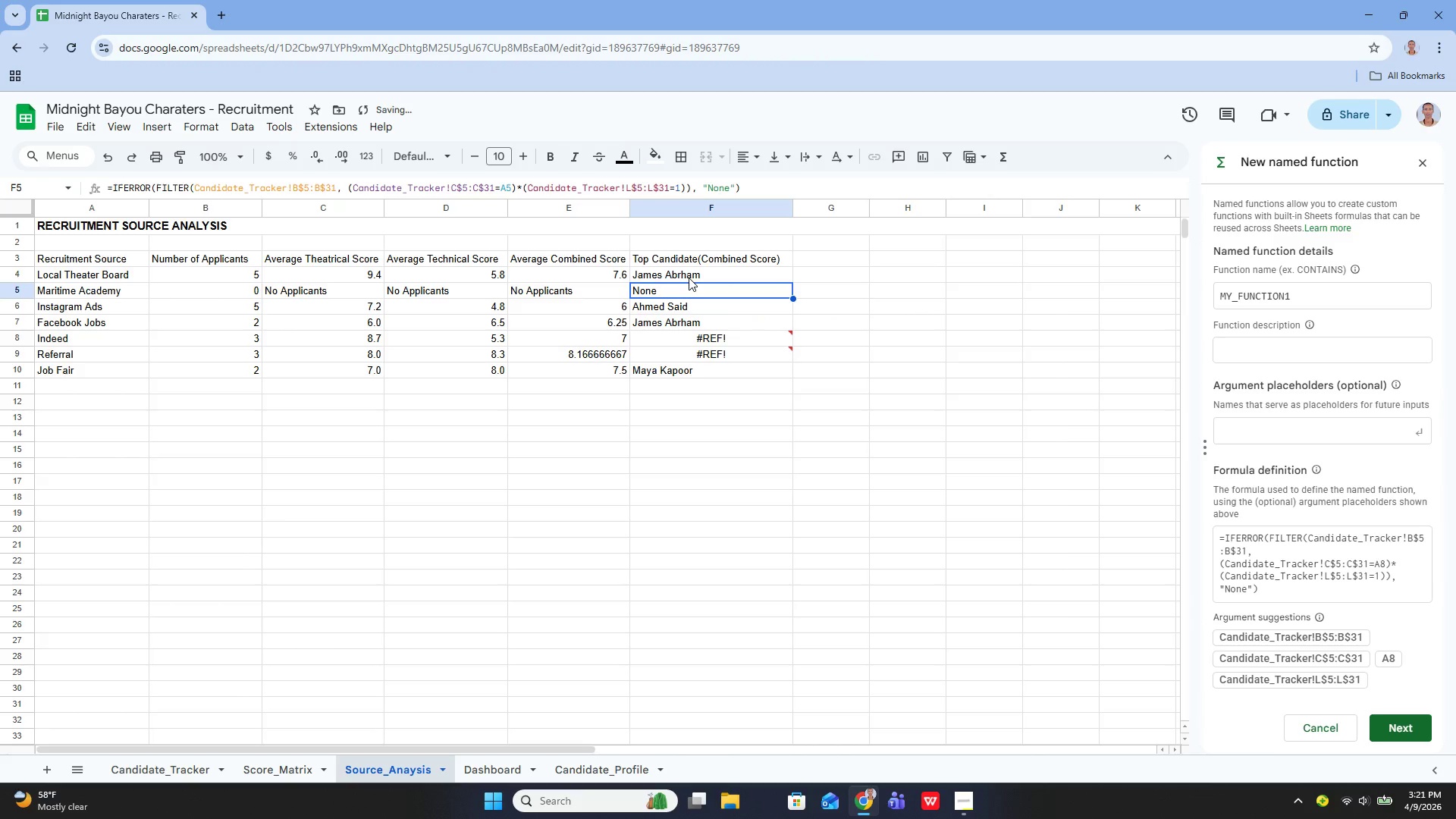 
left_click([691, 278])
 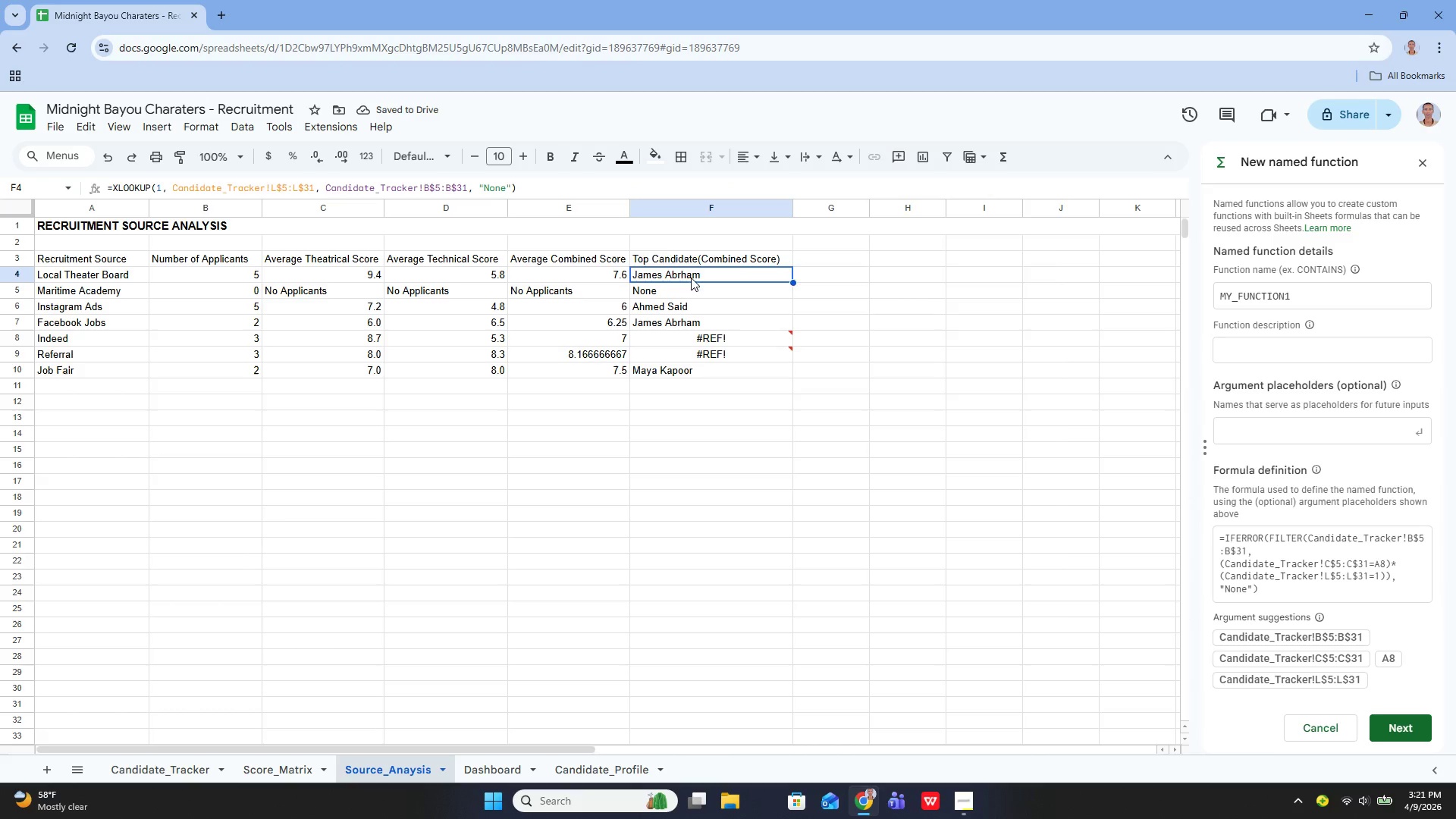 
key(Enter)
 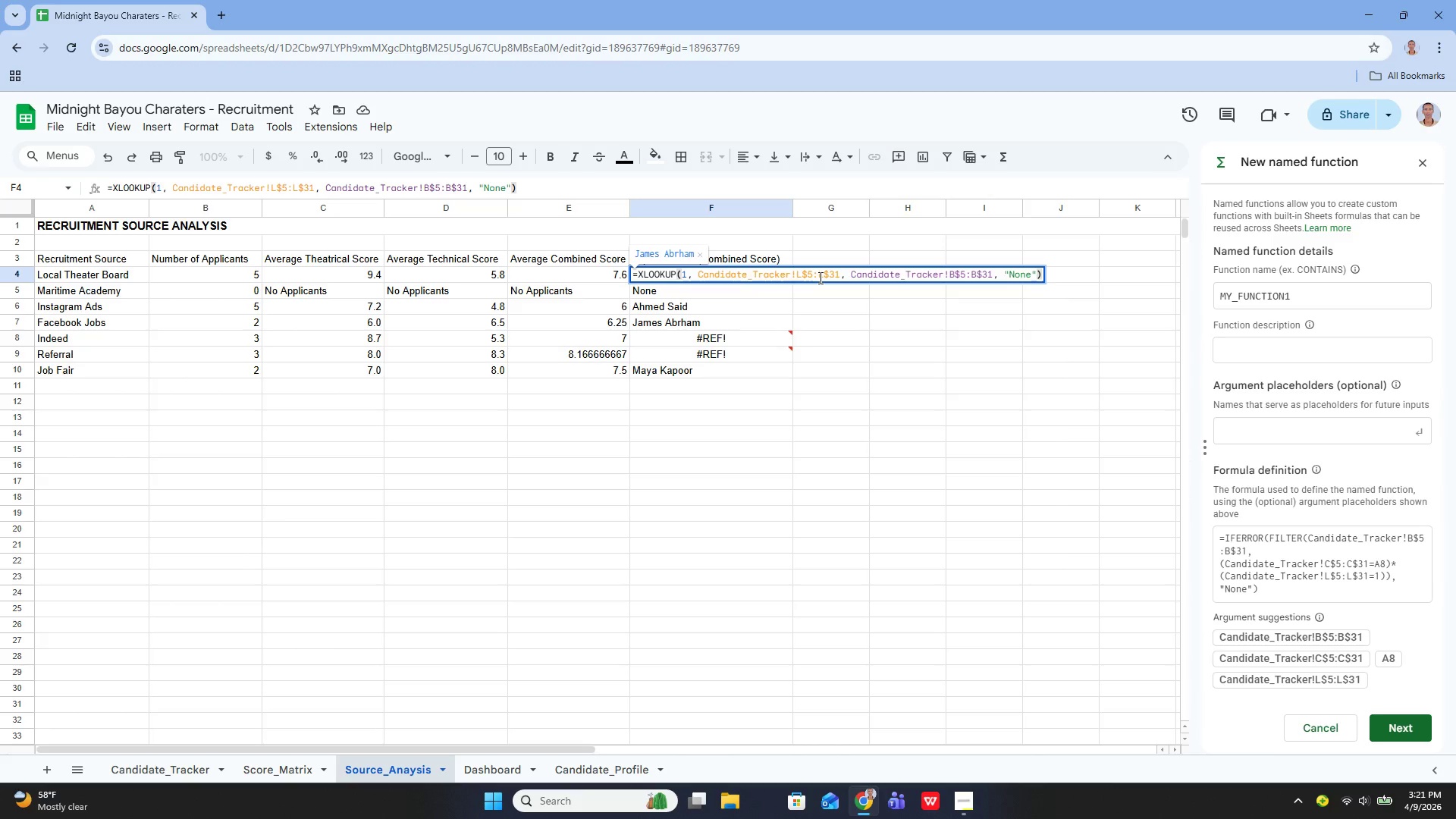 
wait(21.73)
 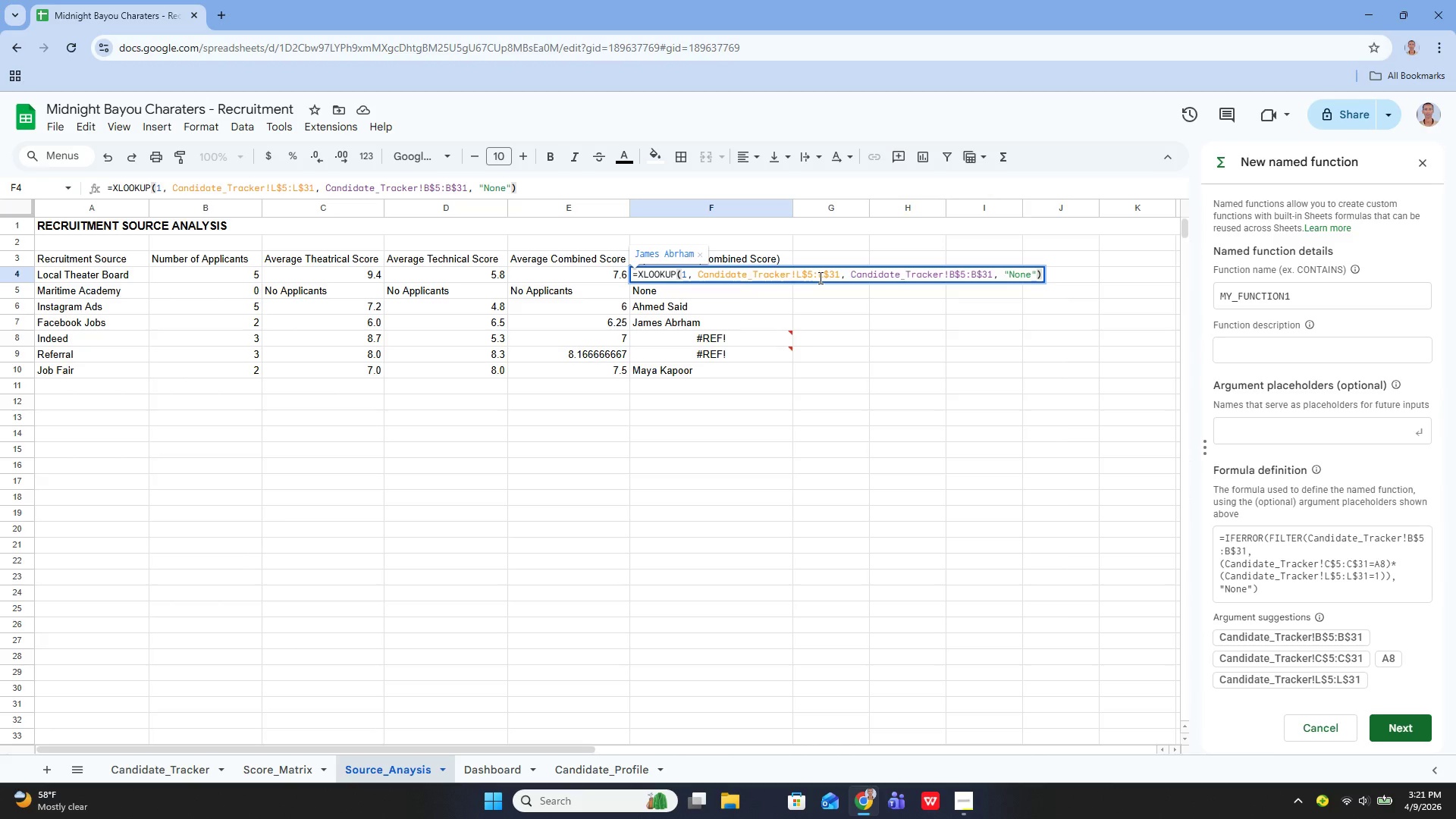 
left_click([840, 275])
 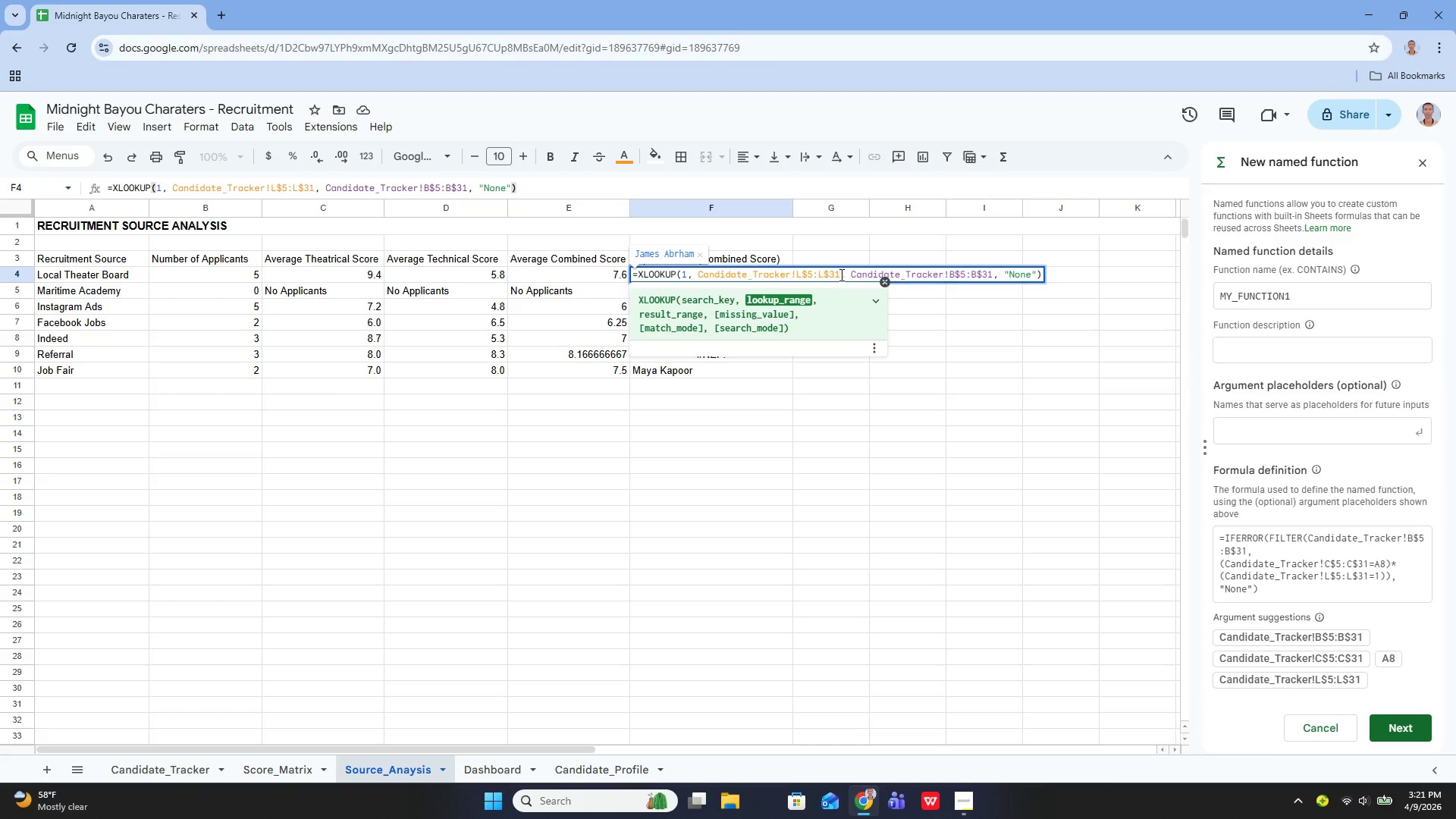 
key(Backspace)
key(Backspace)
type(29)
 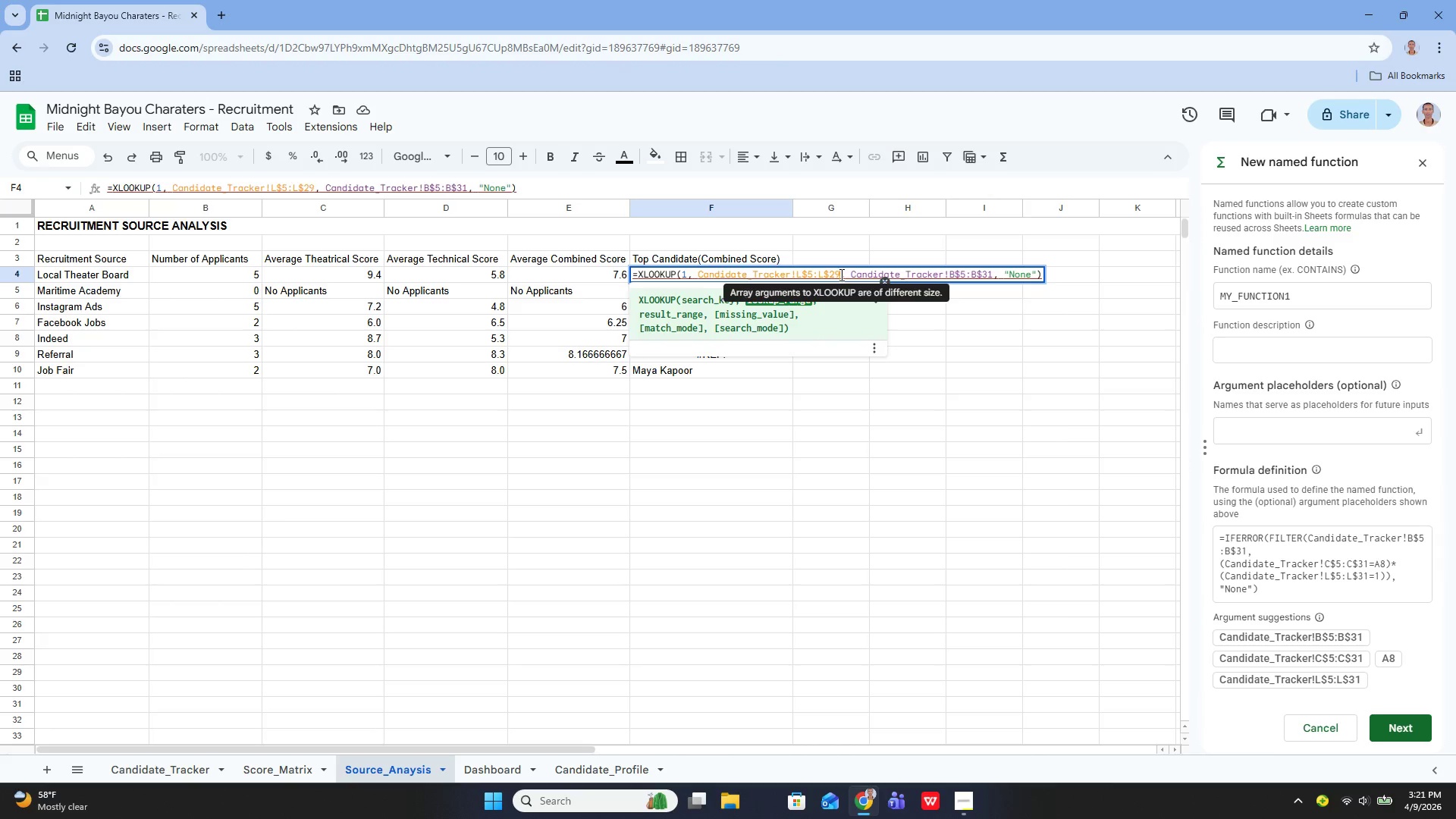 
key(ArrowRight)
 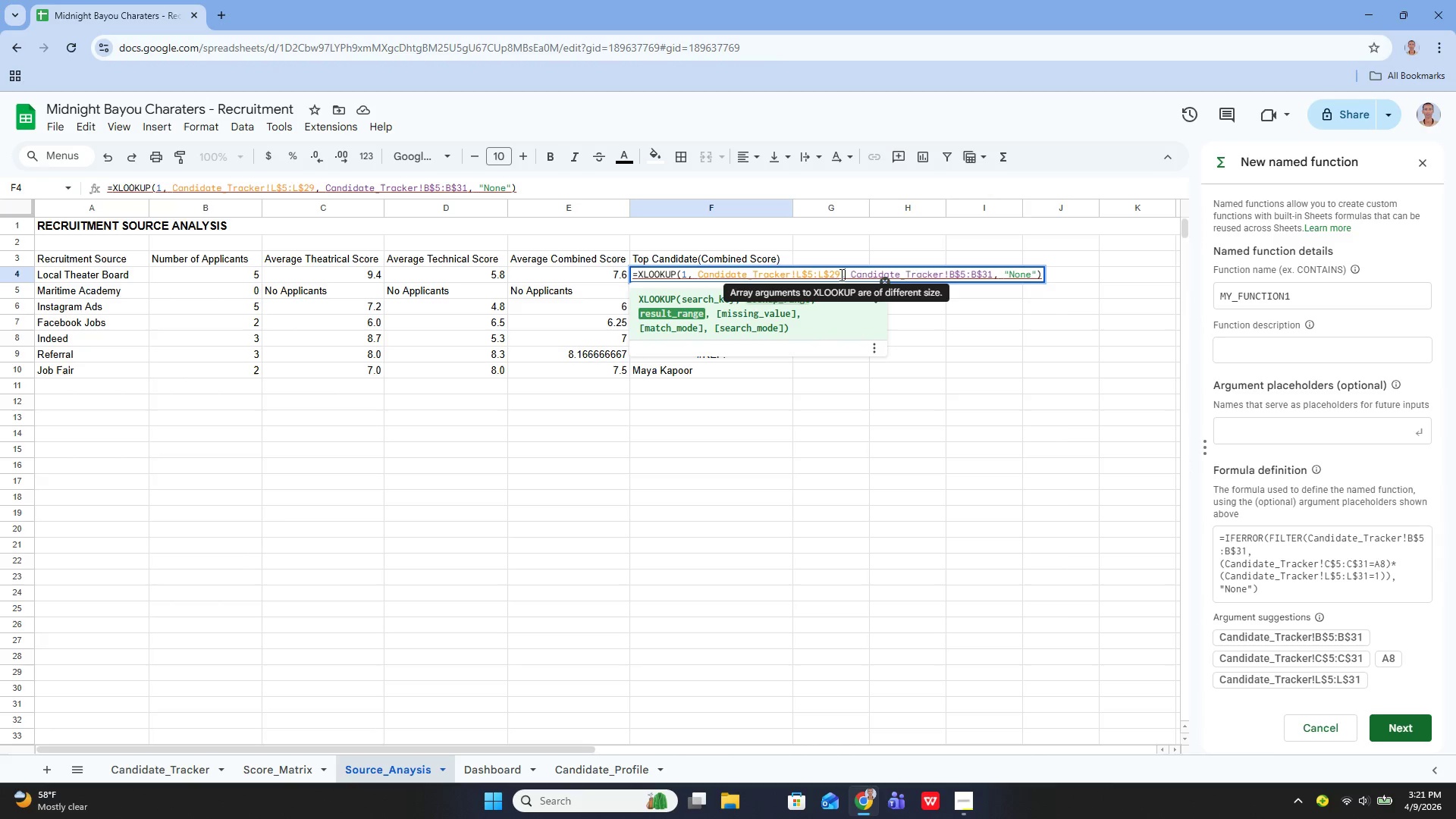 
key(ArrowRight)
 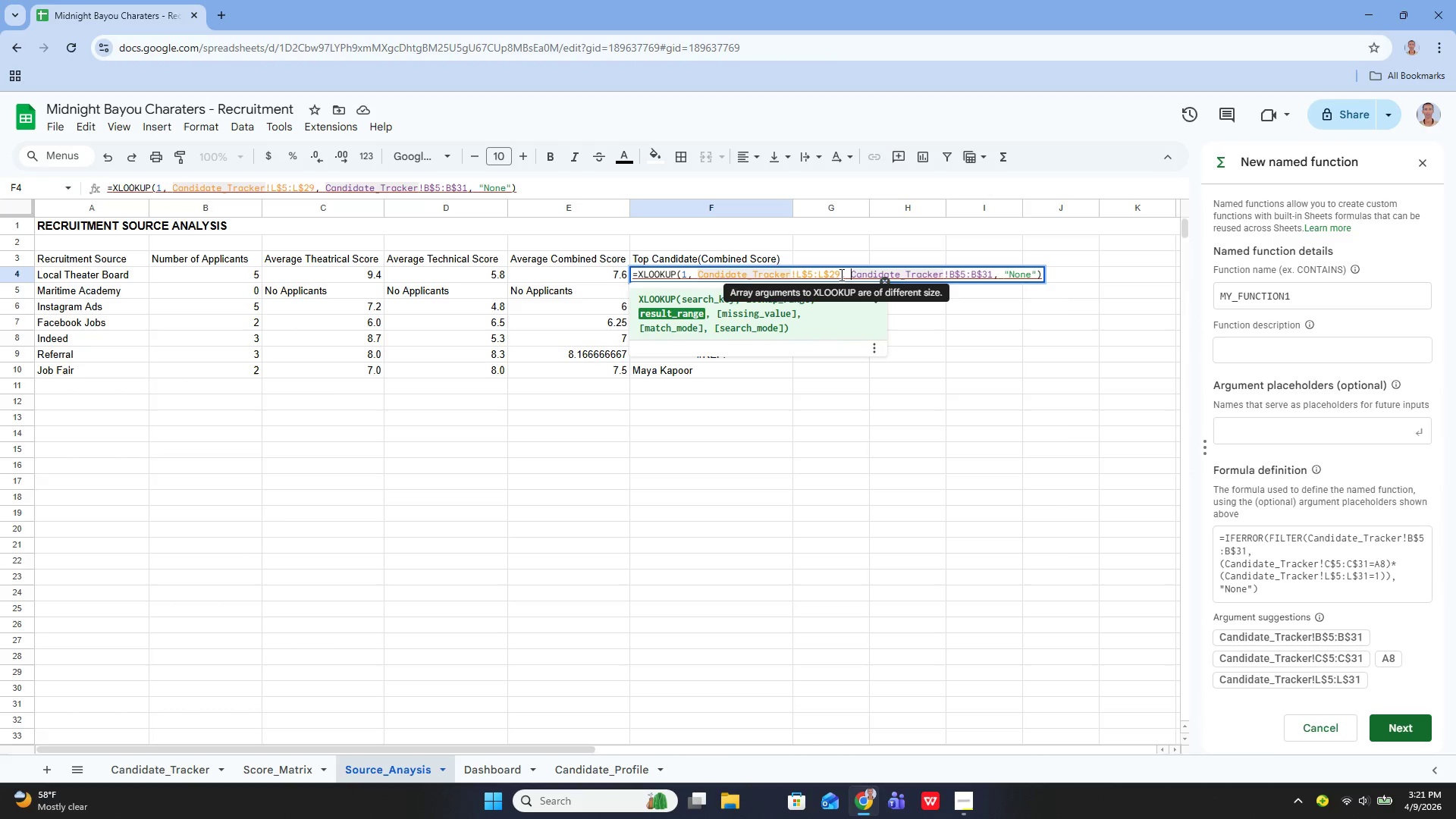 
key(ArrowRight)
 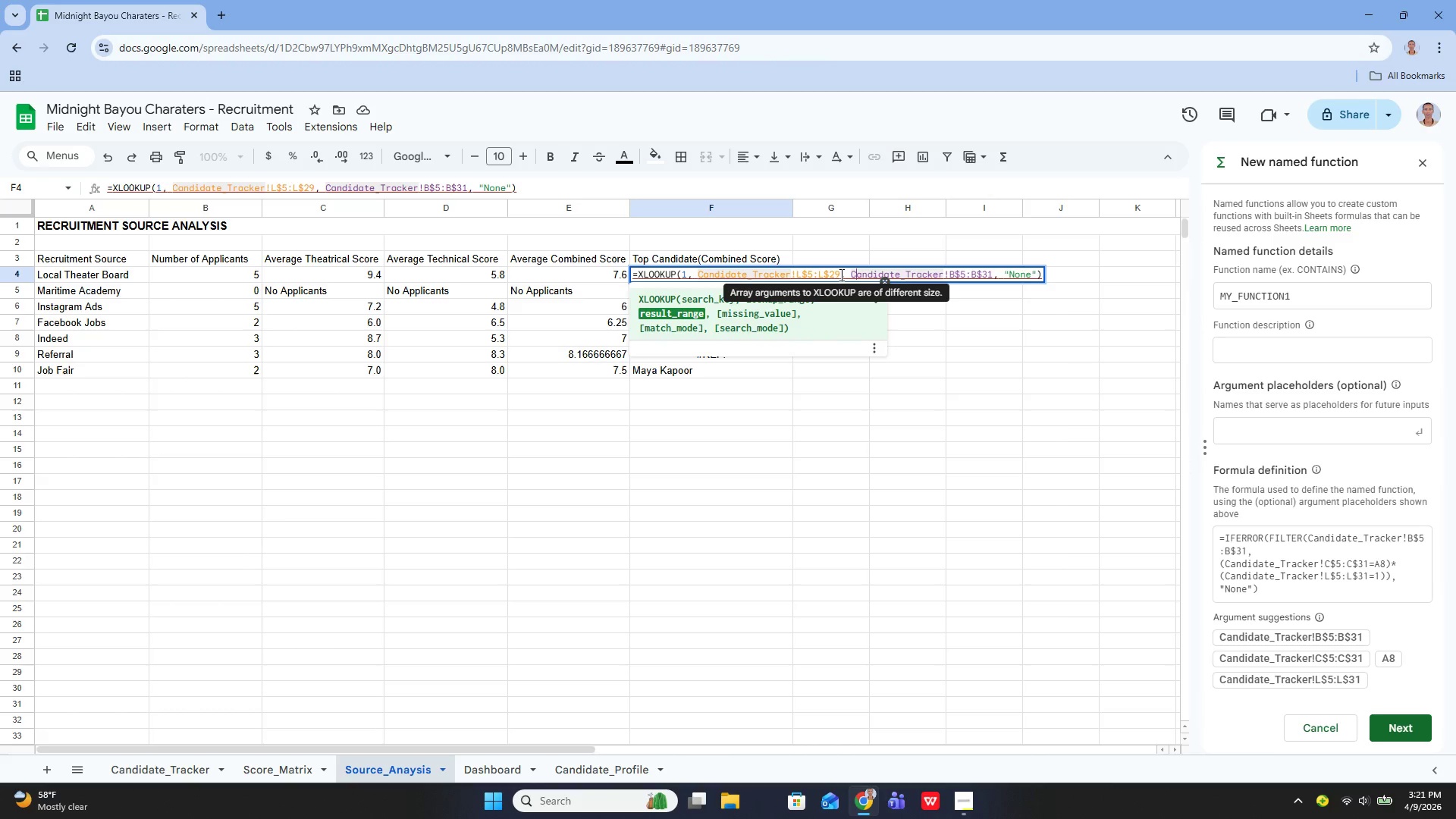 
hold_key(key=ArrowRight, duration=1.11)
 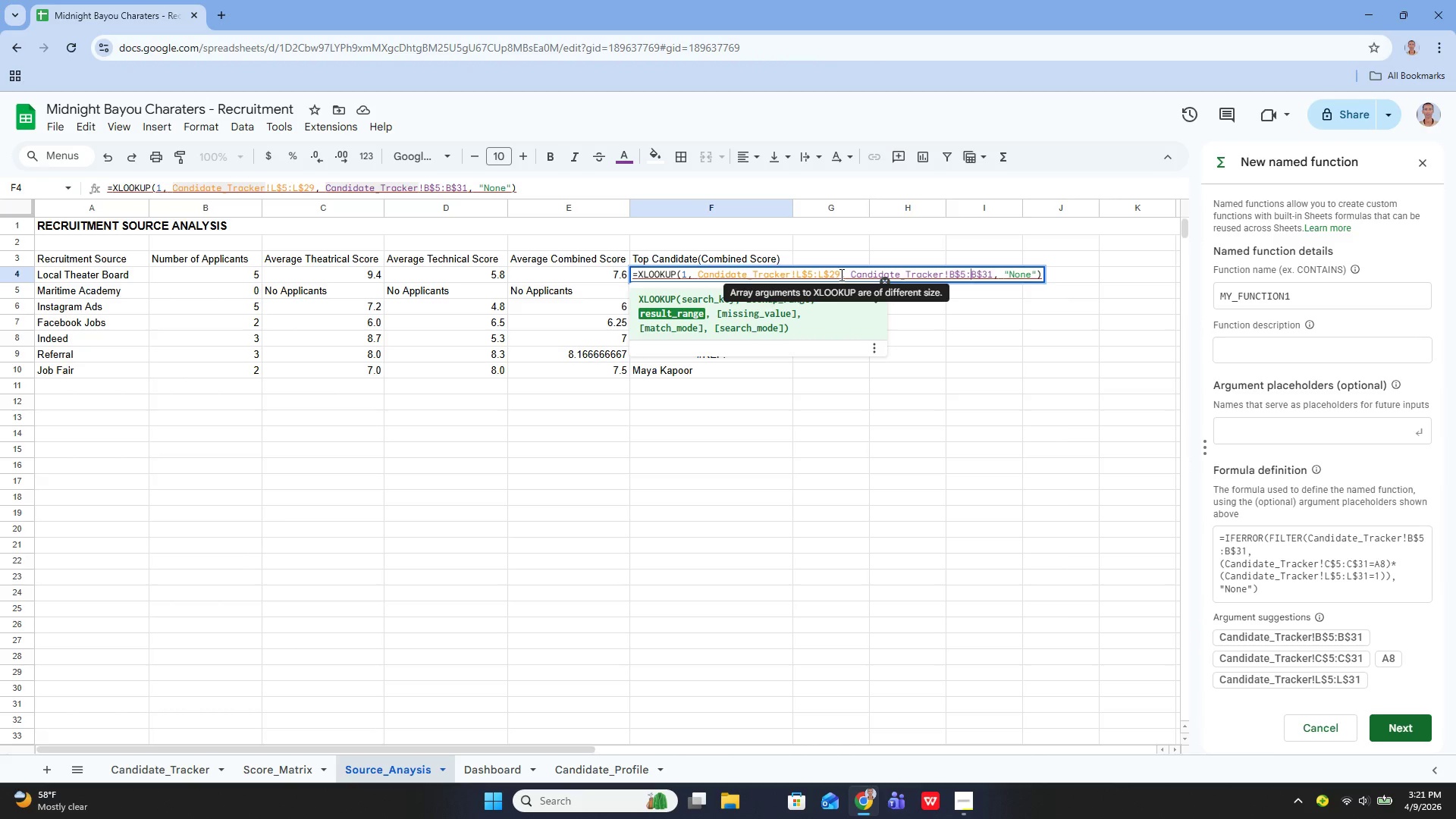 
key(ArrowRight)
 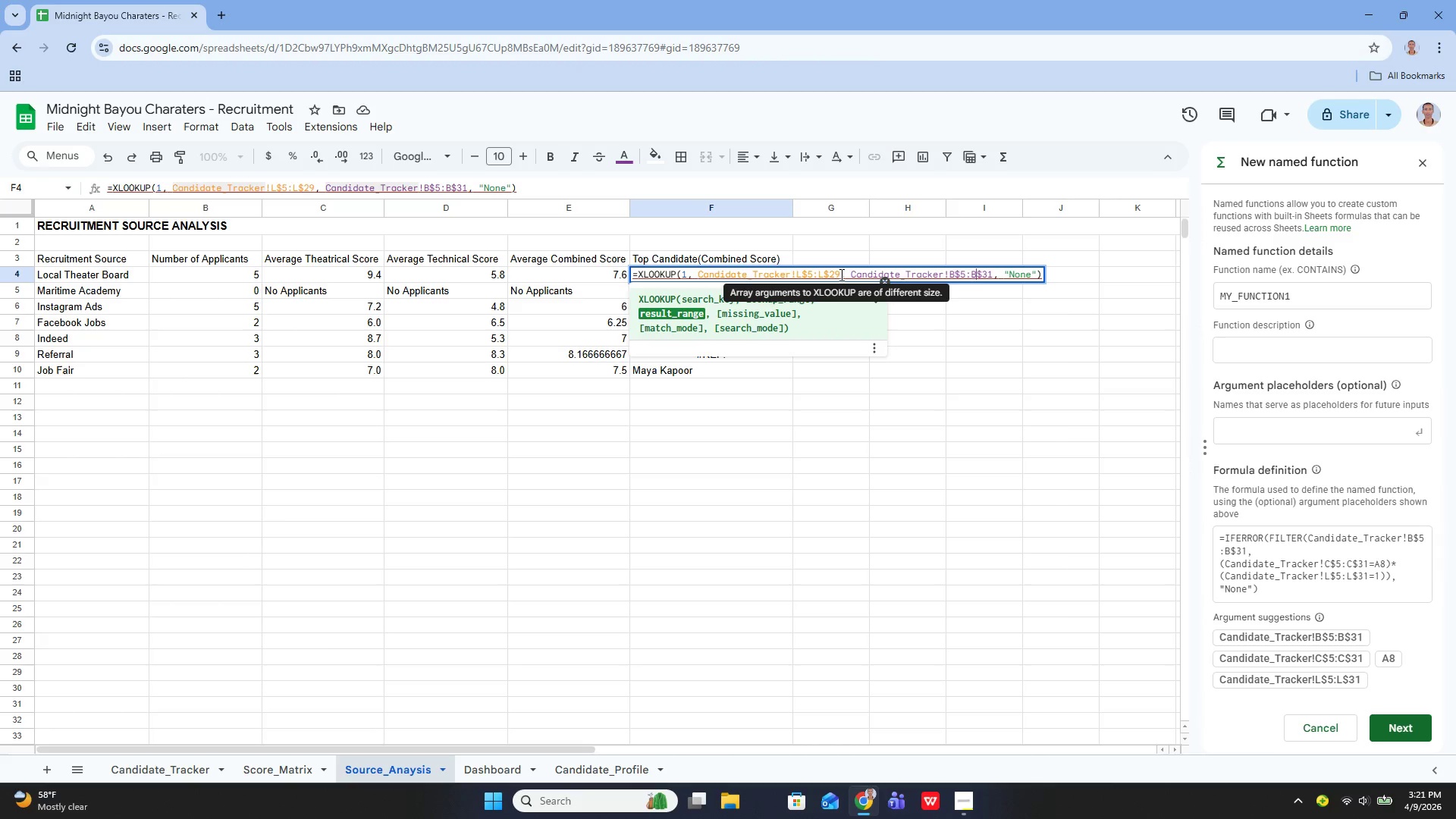 
key(ArrowRight)
 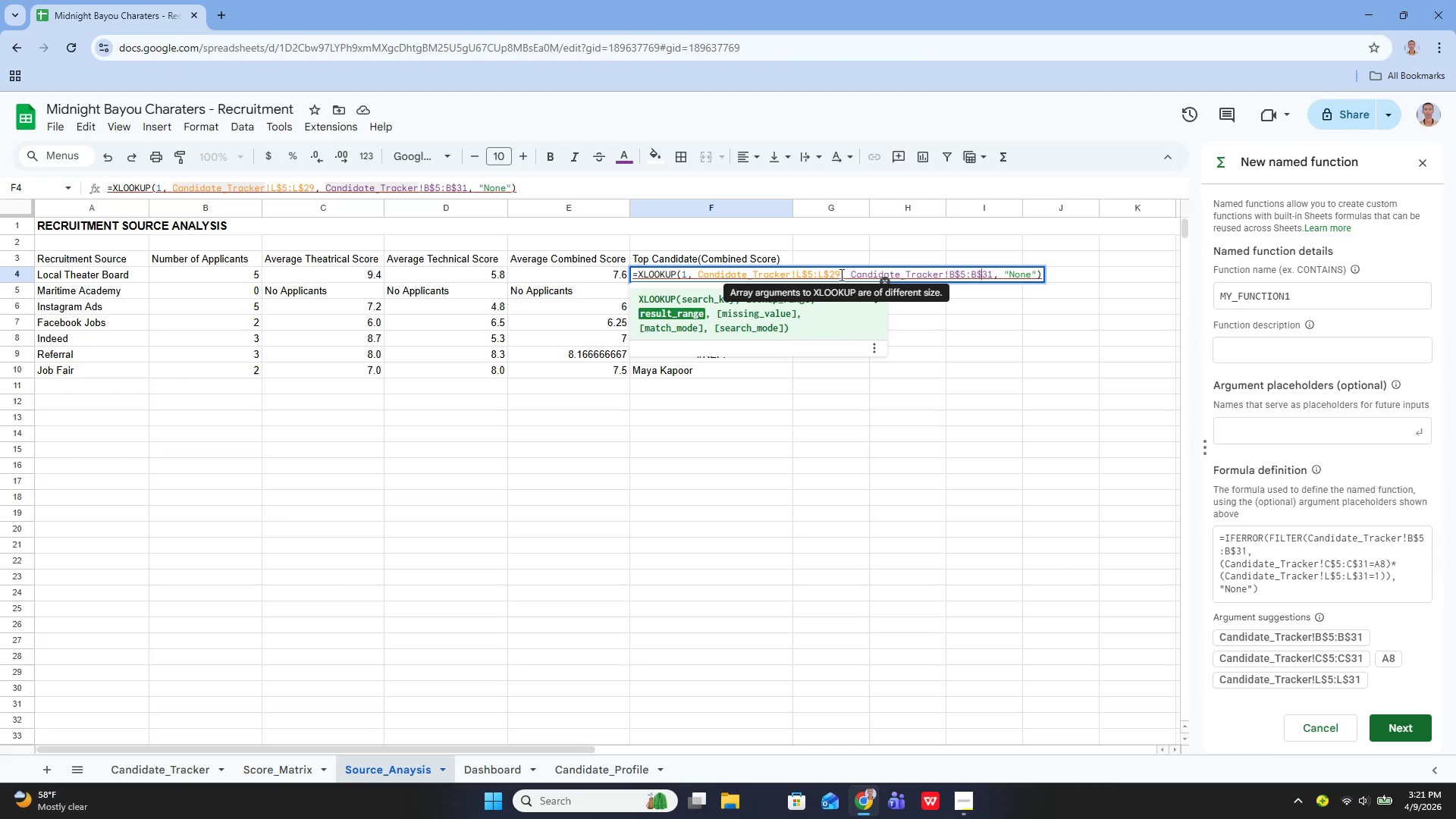 
key(ArrowRight)
 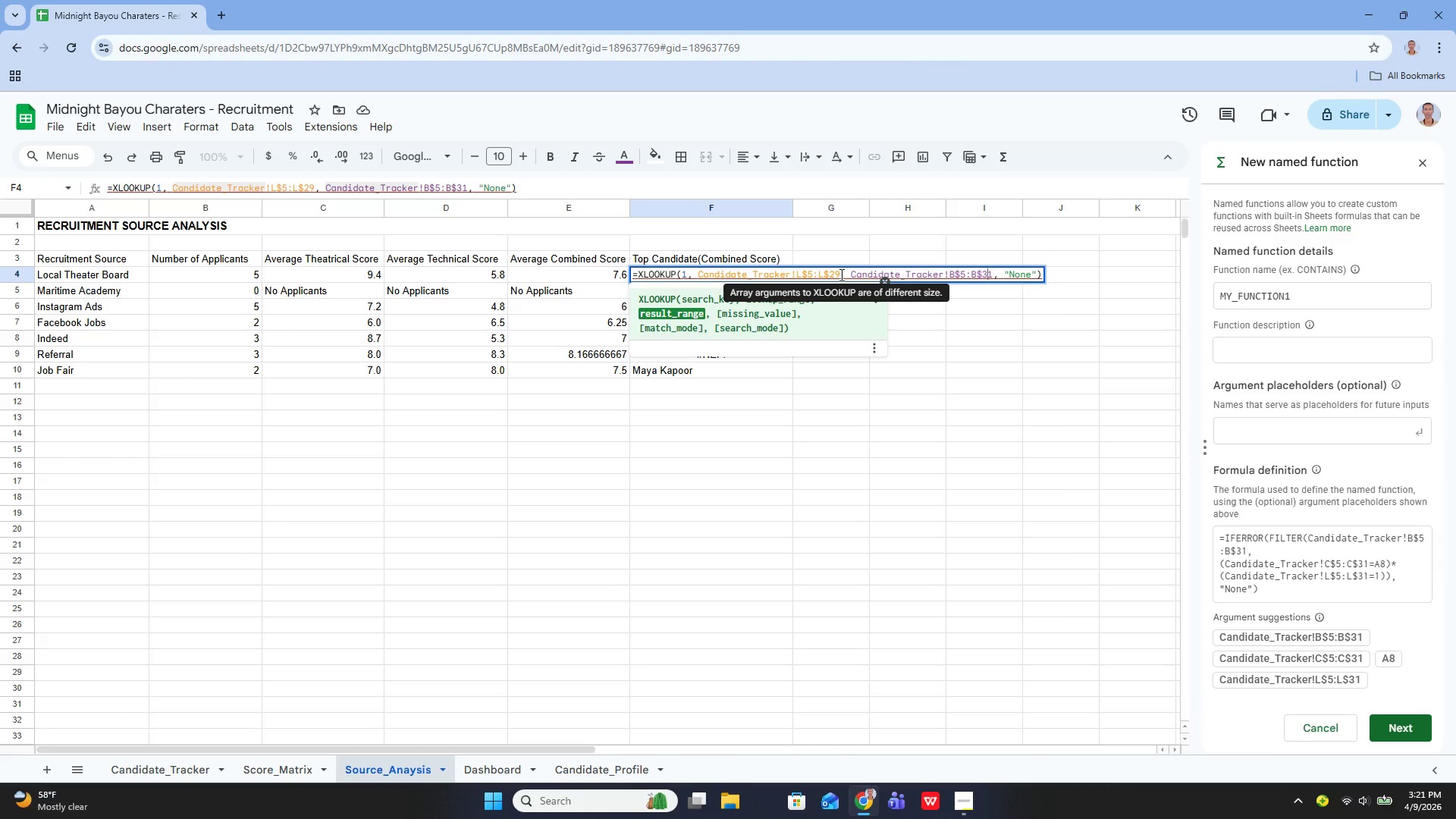 
key(ArrowRight)
 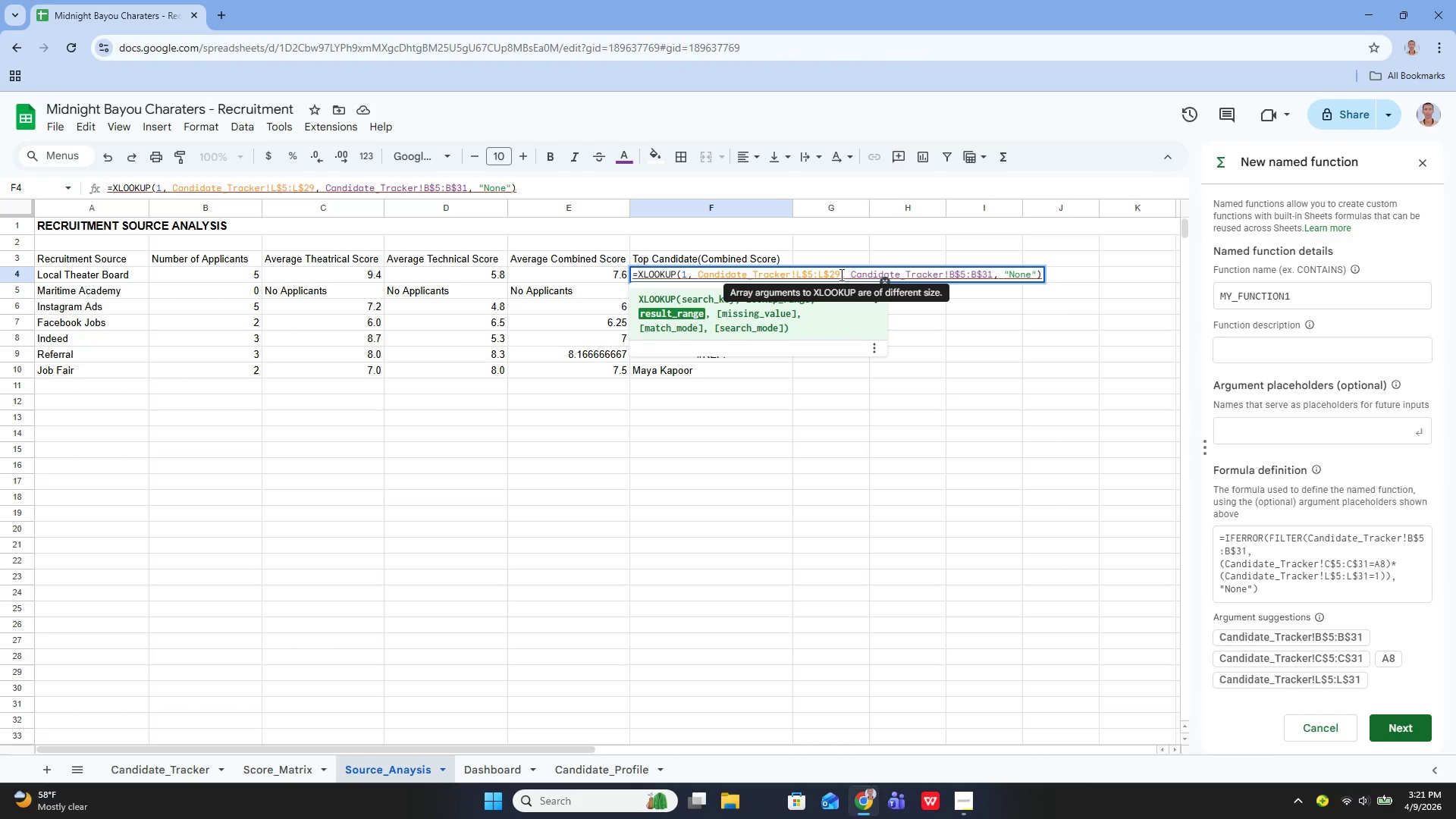 
key(Backspace)
key(Backspace)
type(29)
 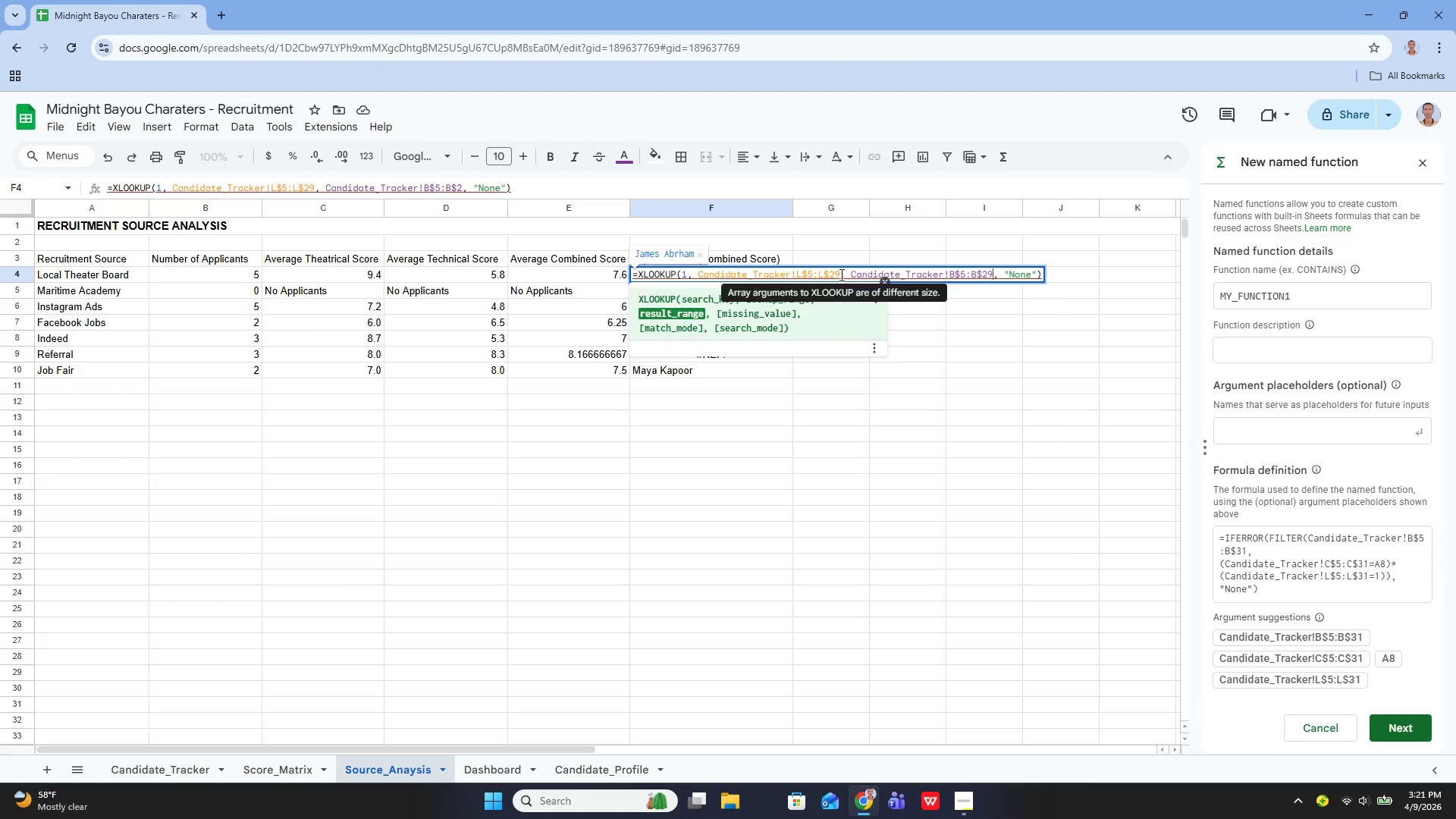 
key(Enter)
 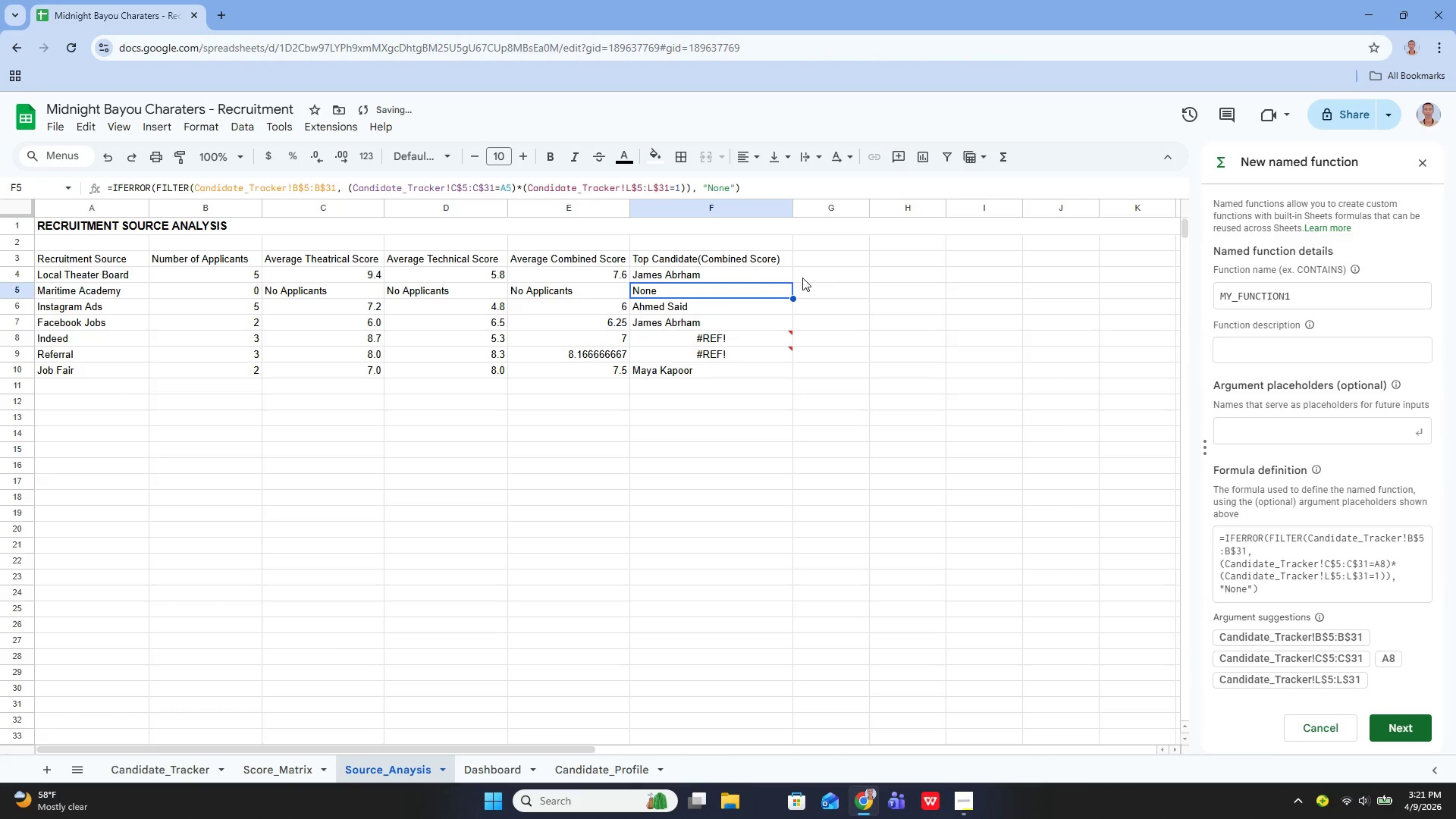 
left_click([750, 273])
 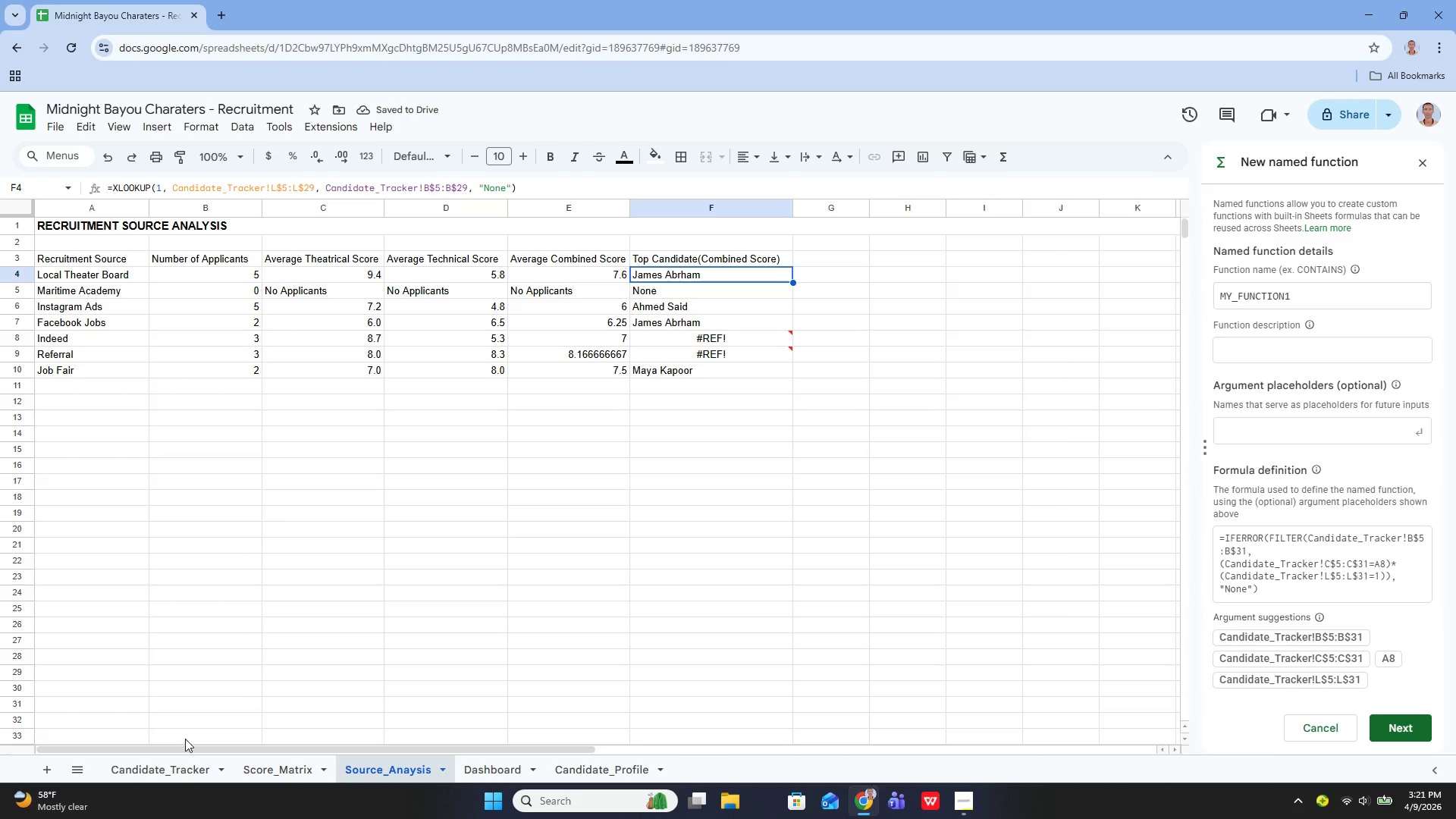 
left_click([176, 761])
 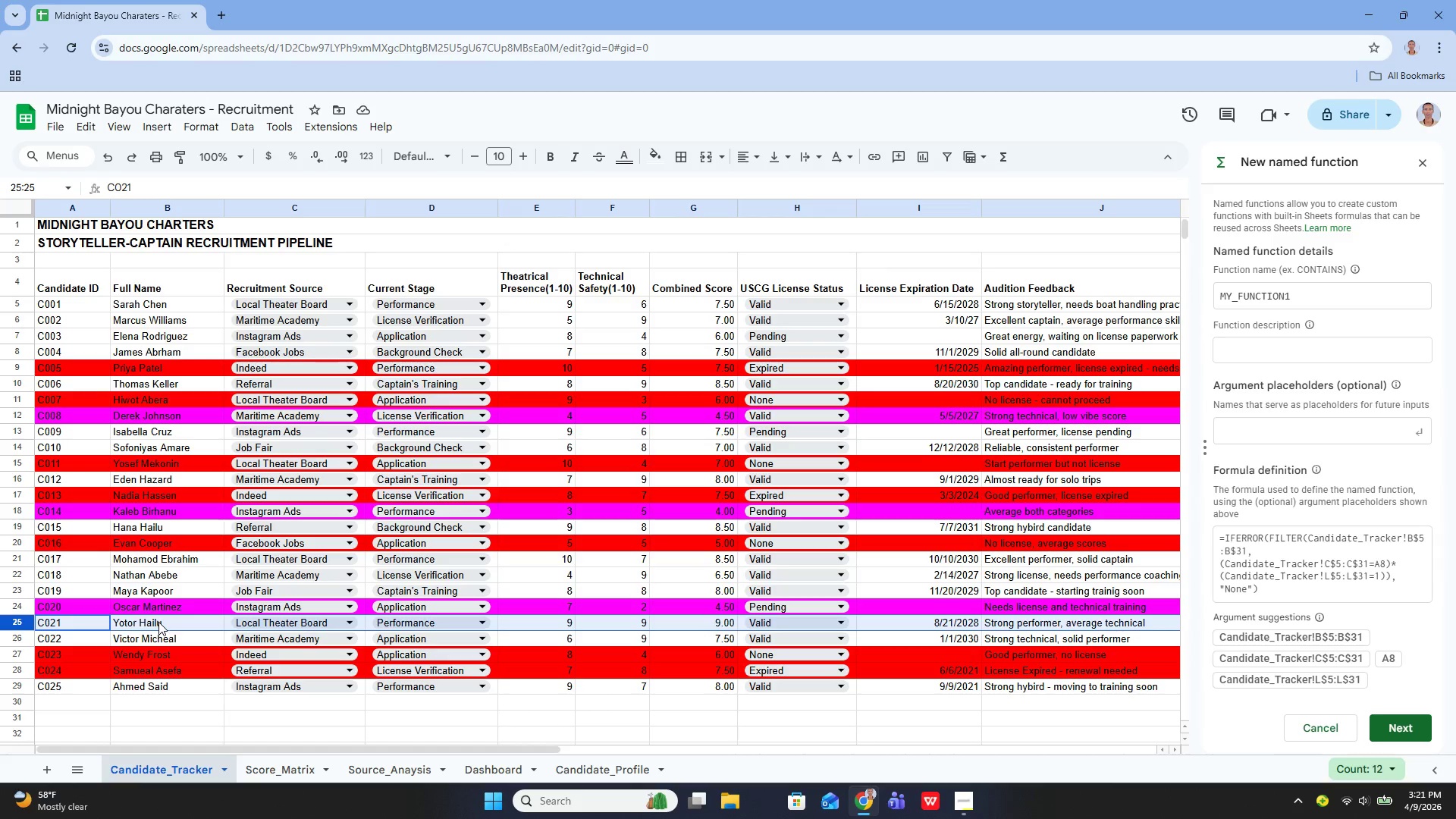 
wait(17.0)
 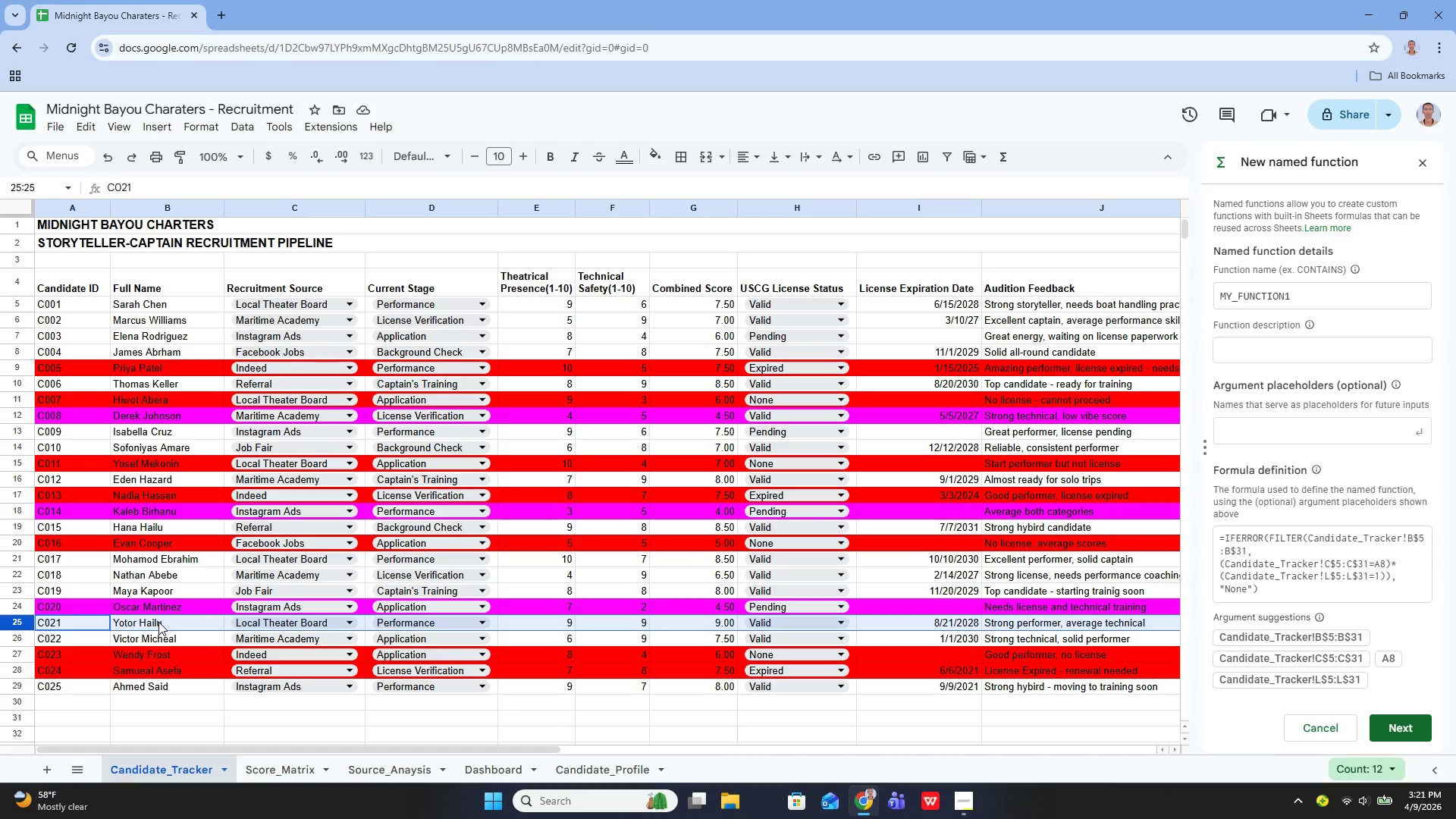 
left_click([163, 625])
 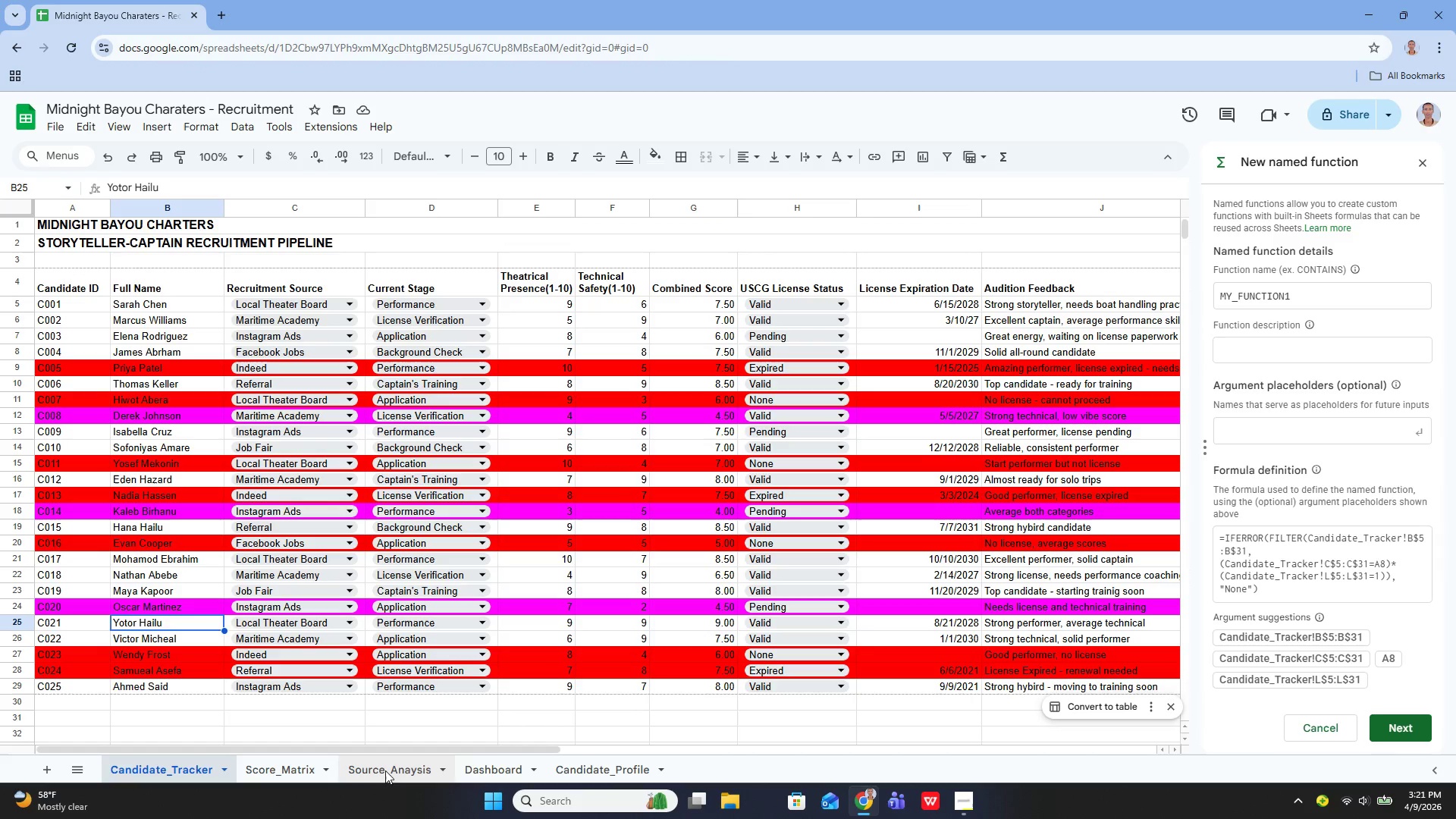 
left_click([405, 773])
 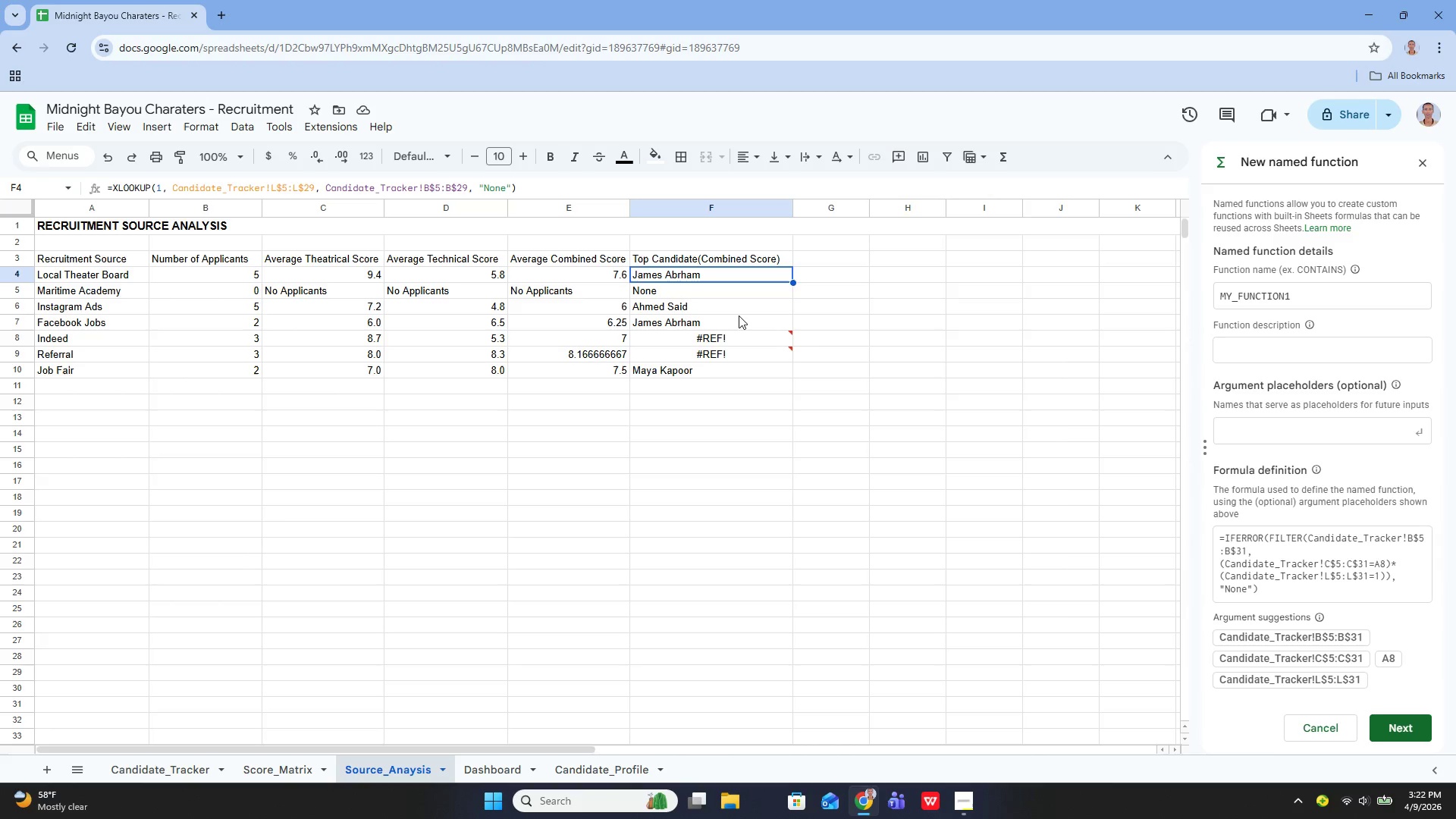 
left_click([731, 342])
 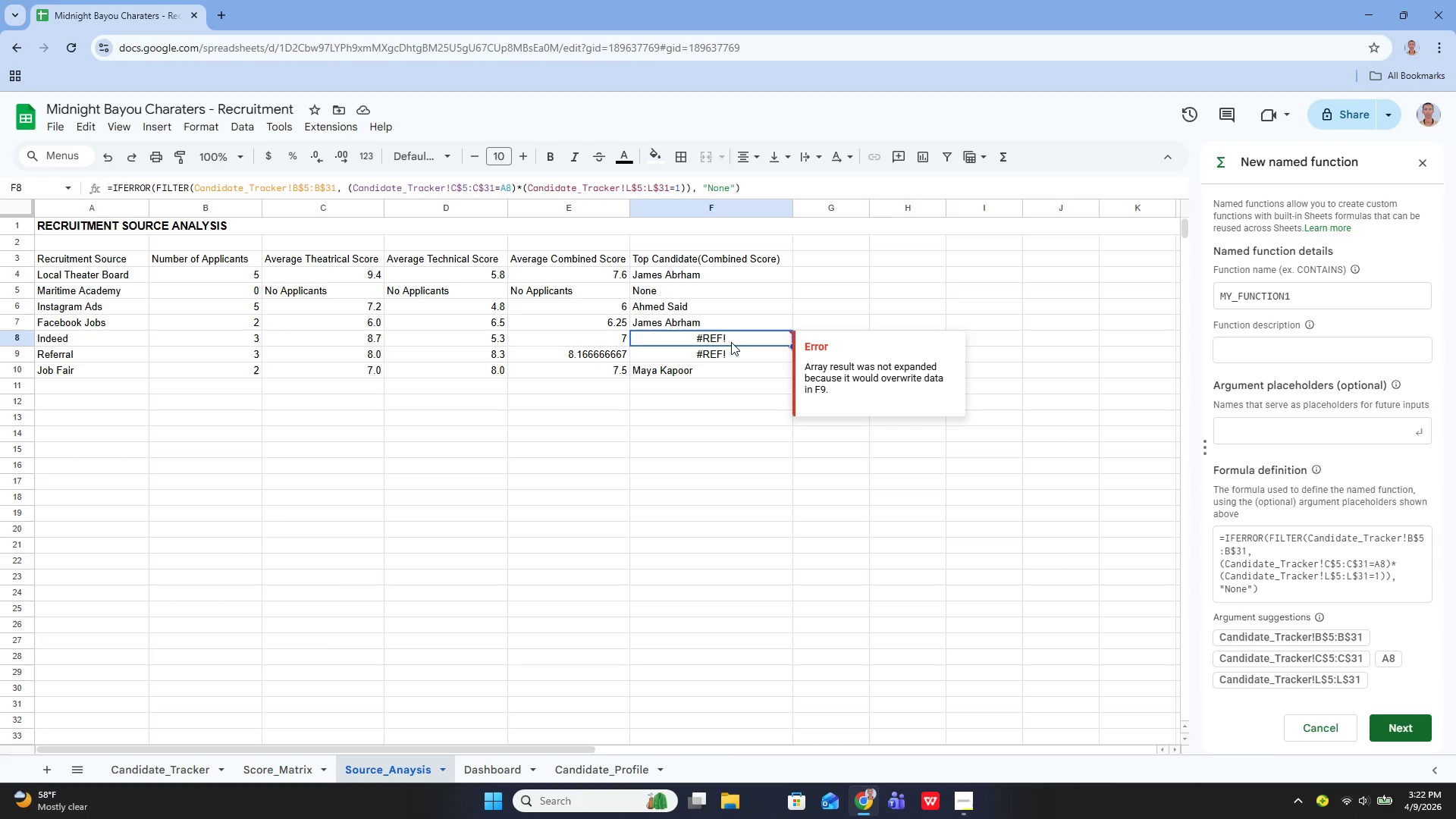 
hold_key(key=ControlLeft, duration=0.33)
 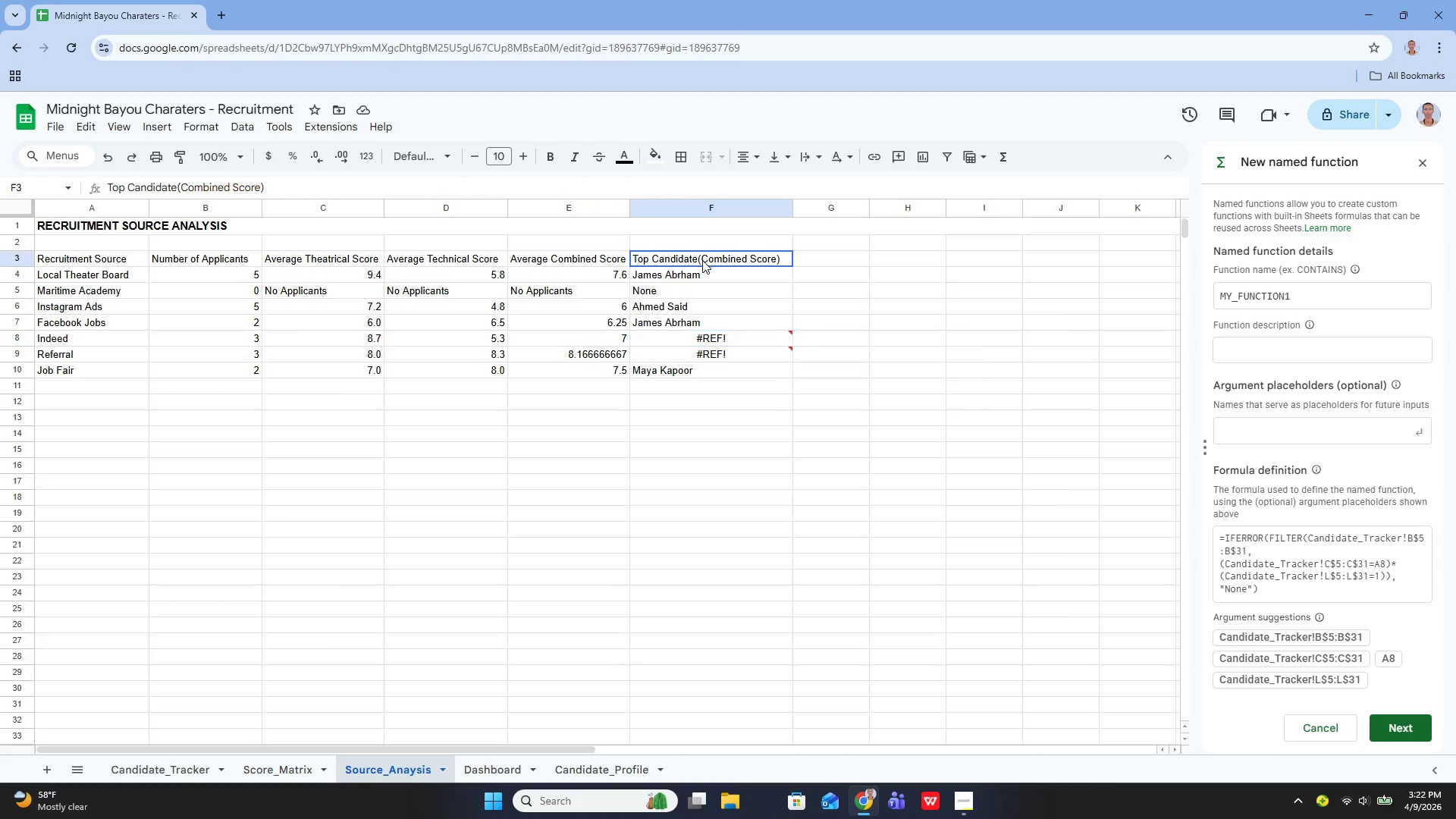 
double_click([702, 260])
 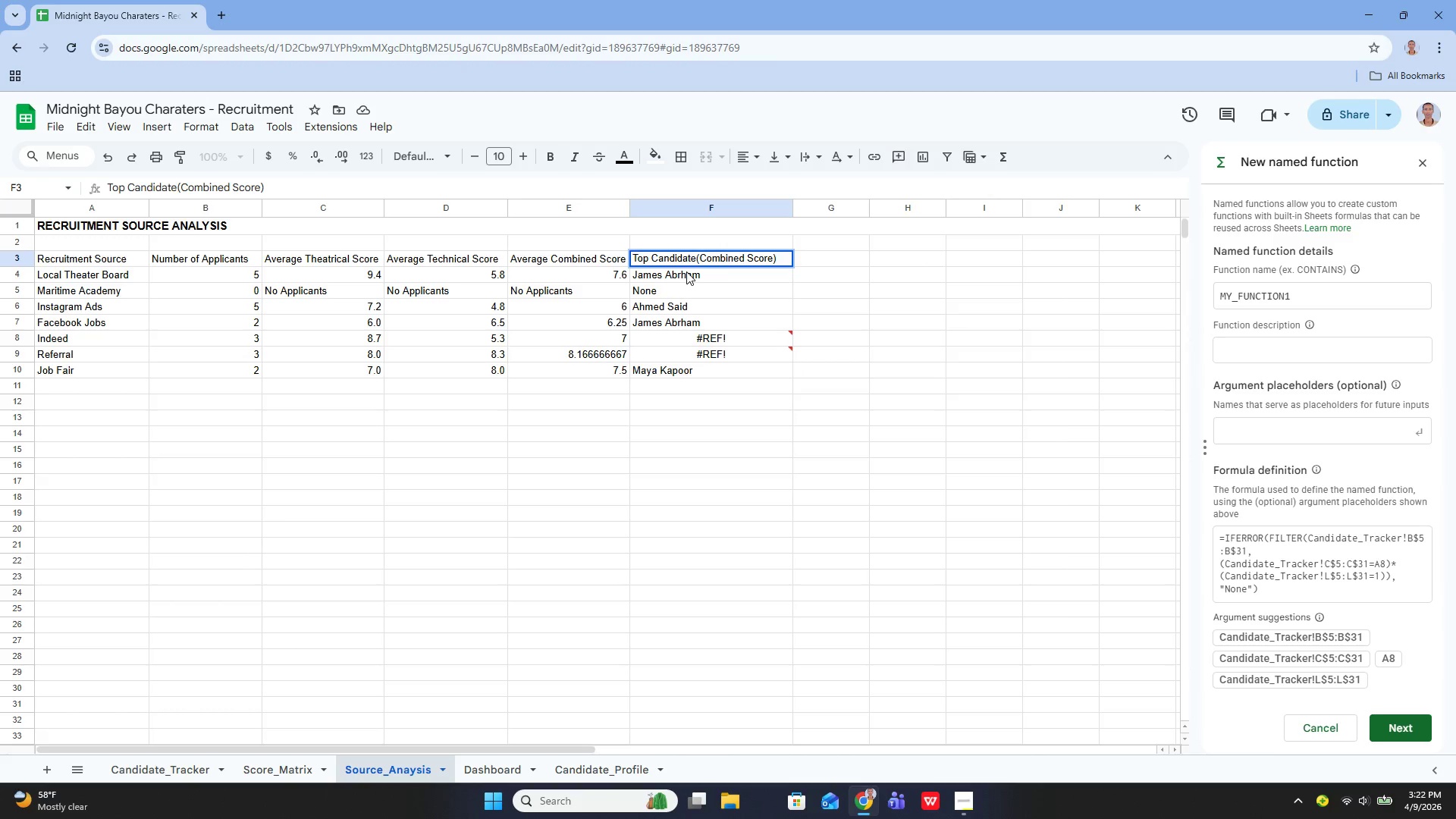 
double_click([686, 271])
 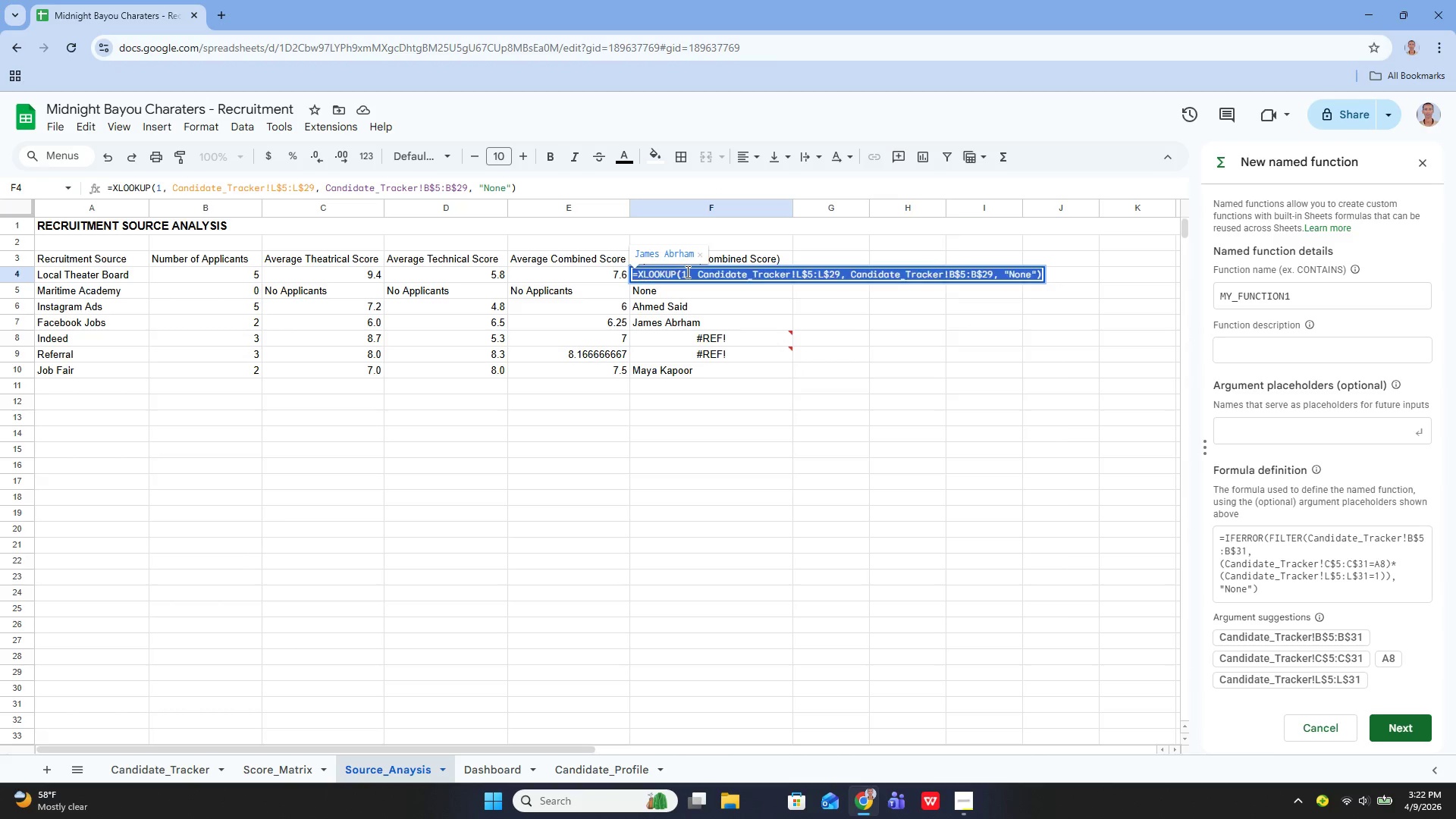 
triple_click([686, 271])
 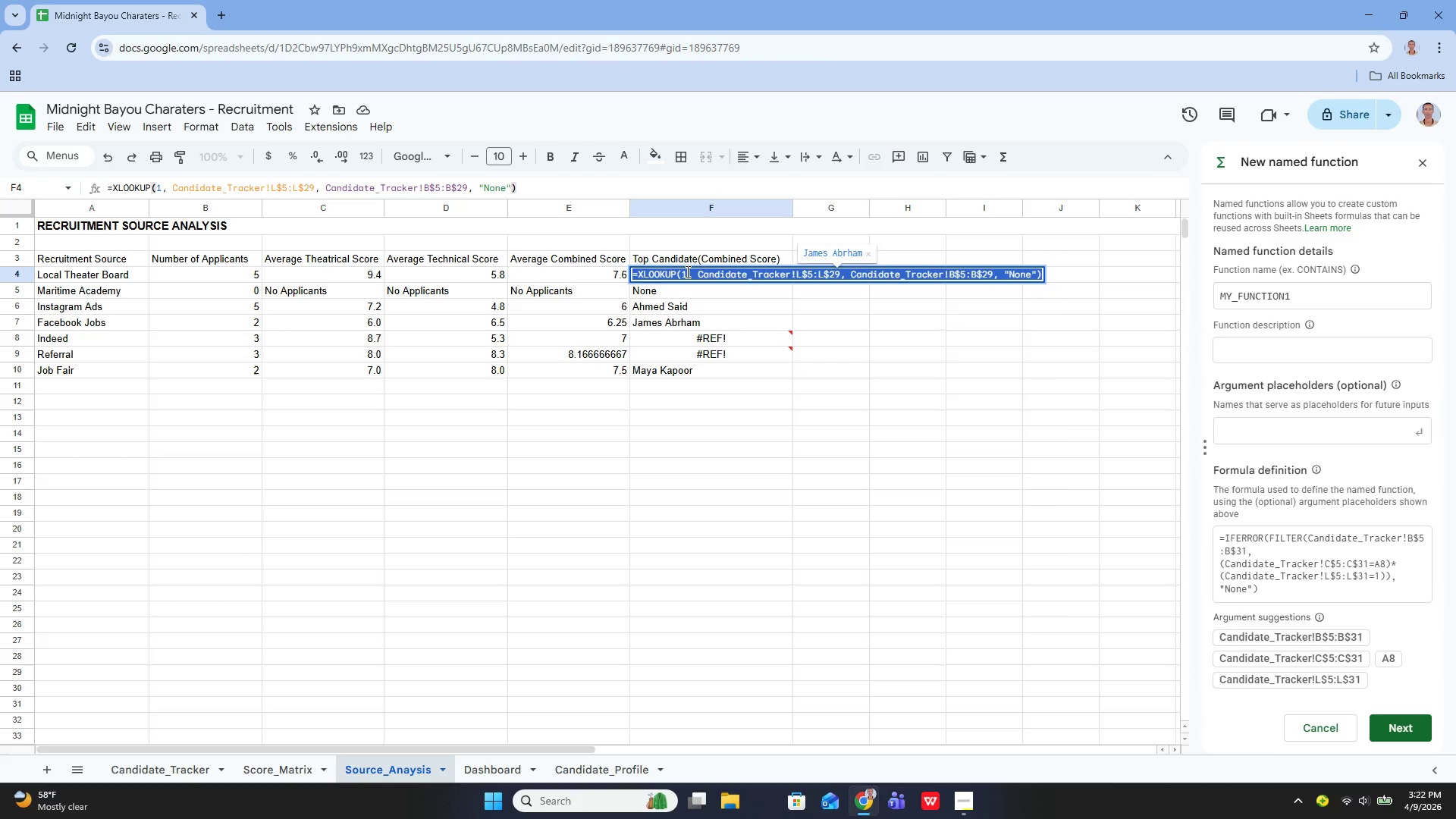 
key(Control+V)
 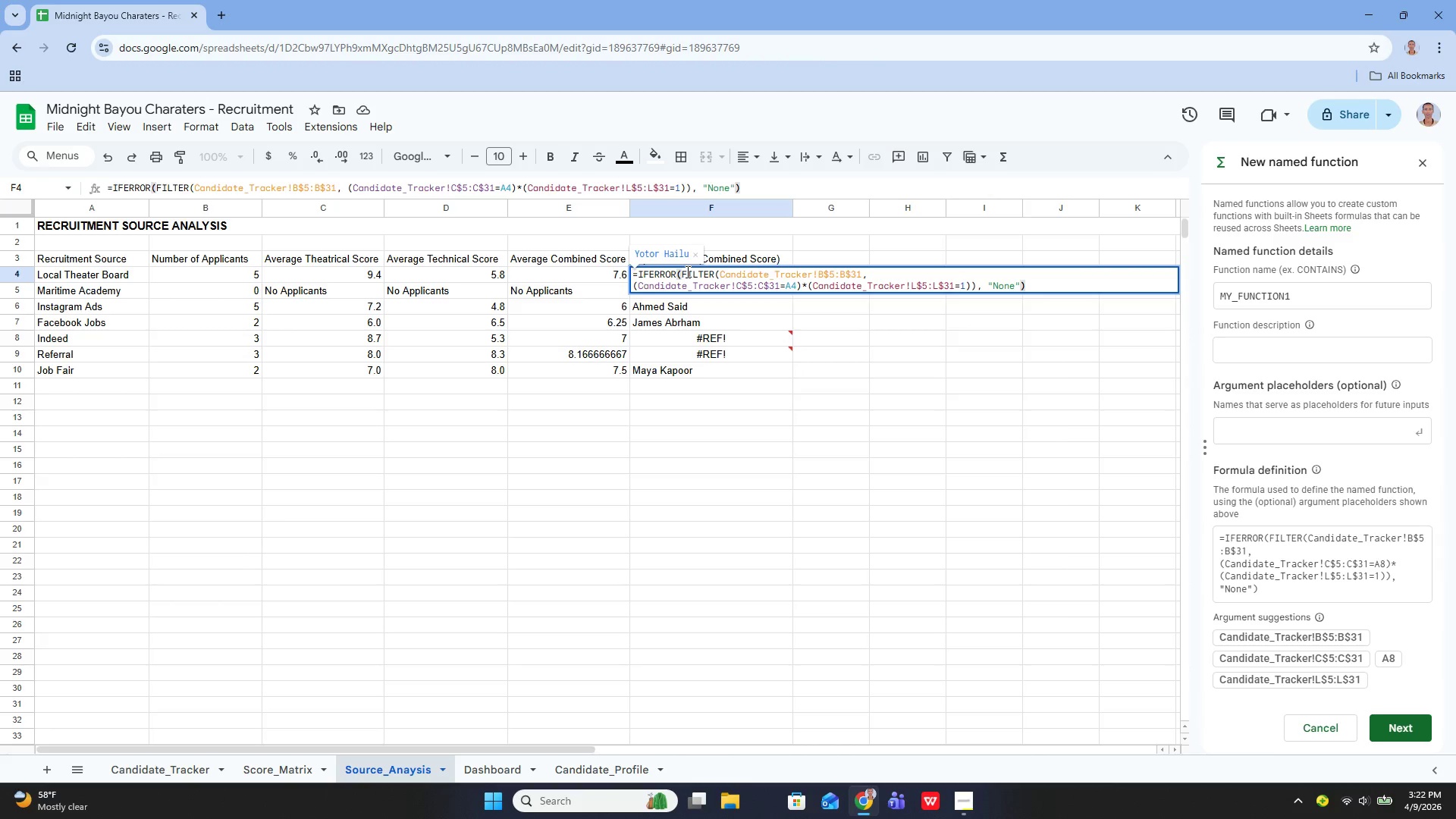 
key(Enter)
 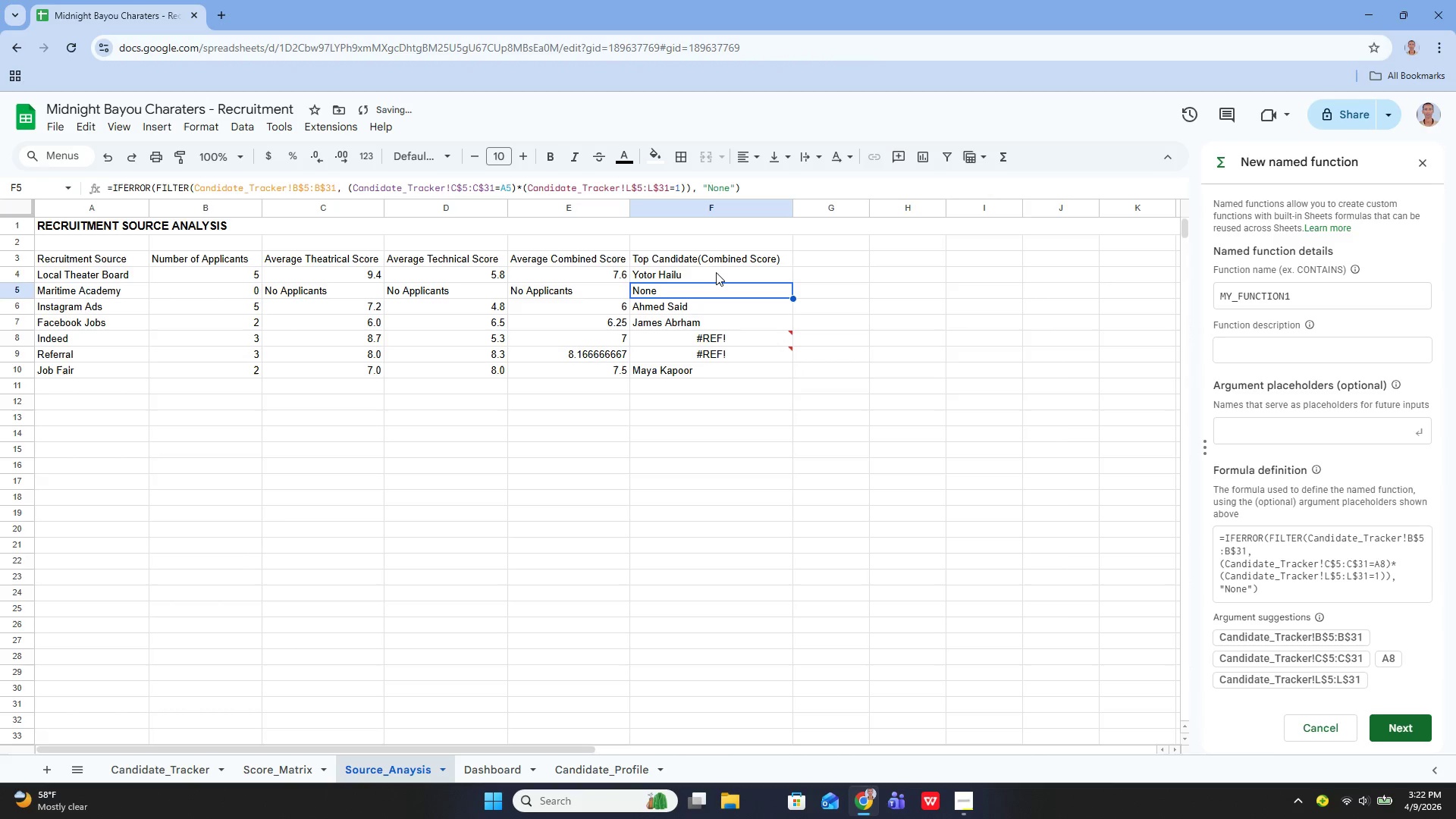 
left_click([725, 272])
 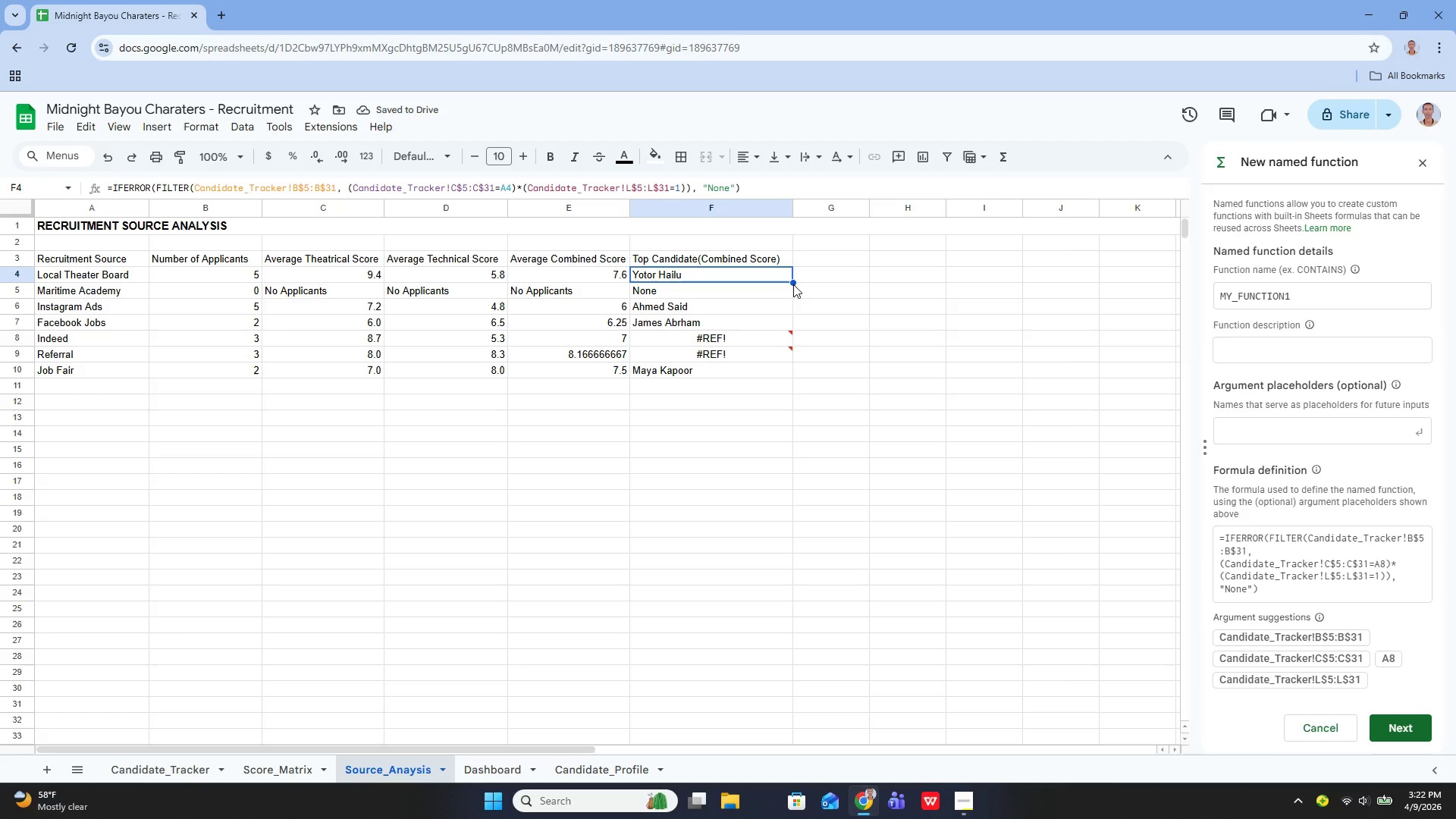 
left_click_drag(start_coordinate=[793, 282], to_coordinate=[767, 371])
 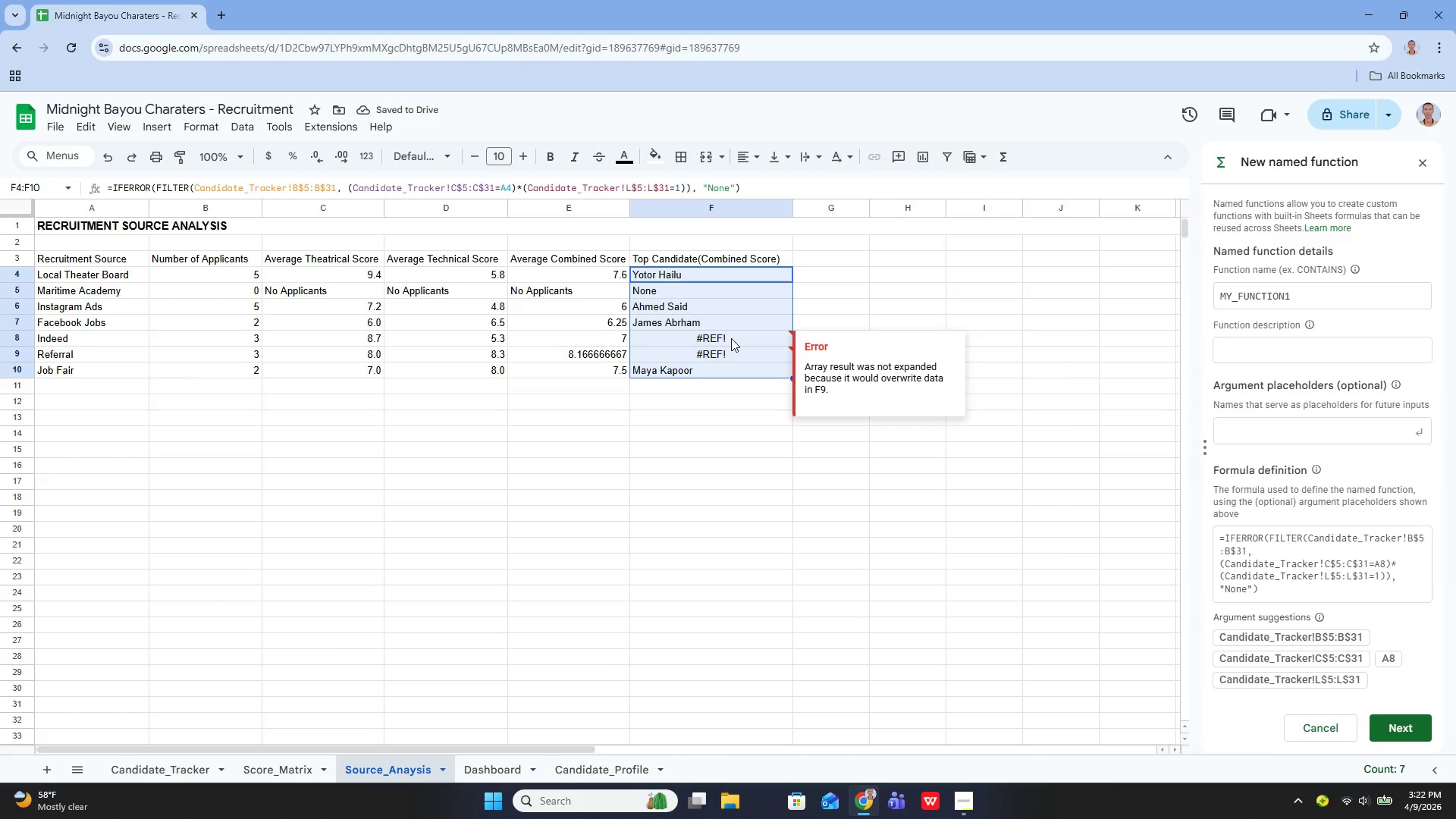 
double_click([731, 338])
 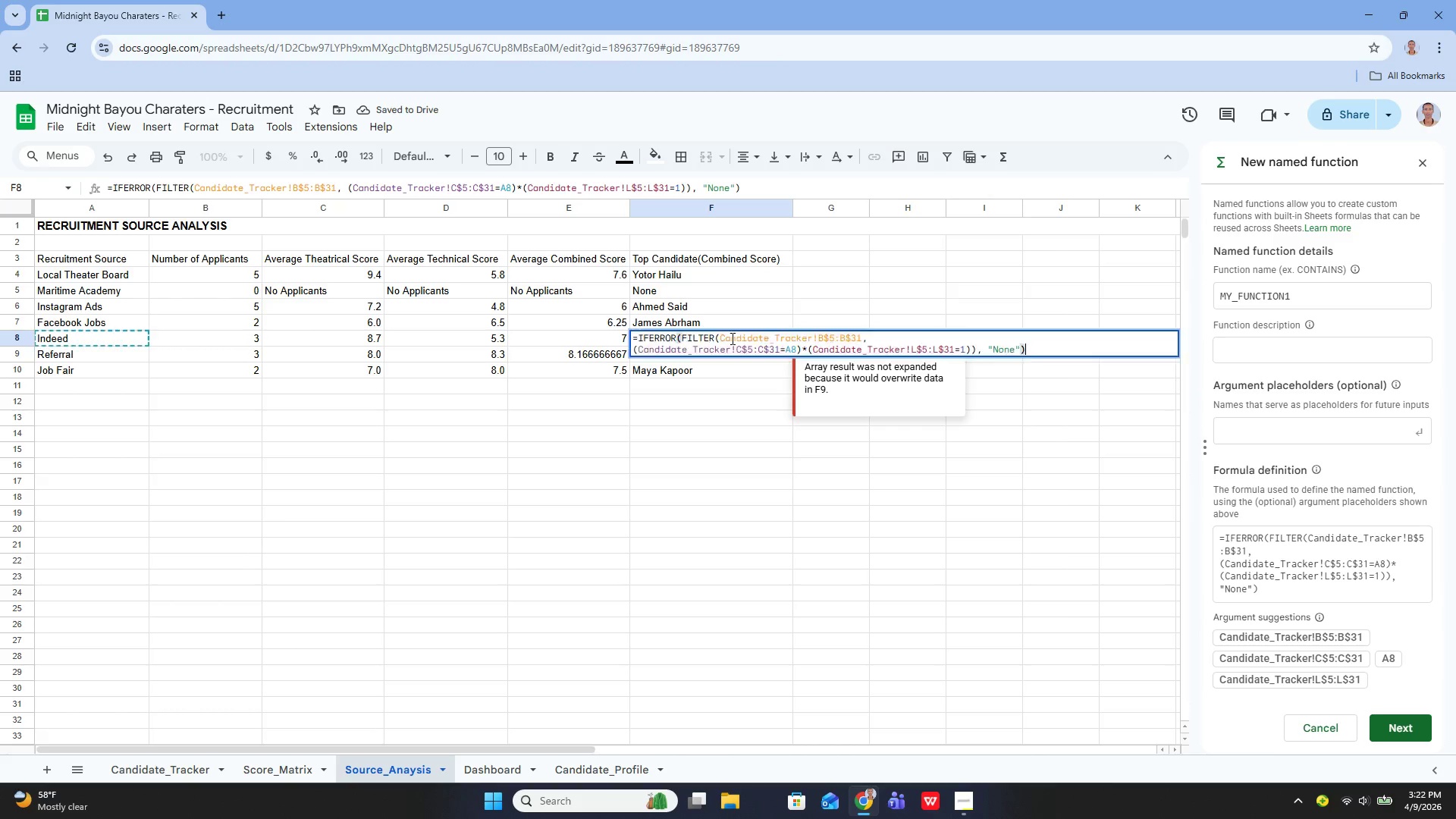 
triple_click([731, 338])
 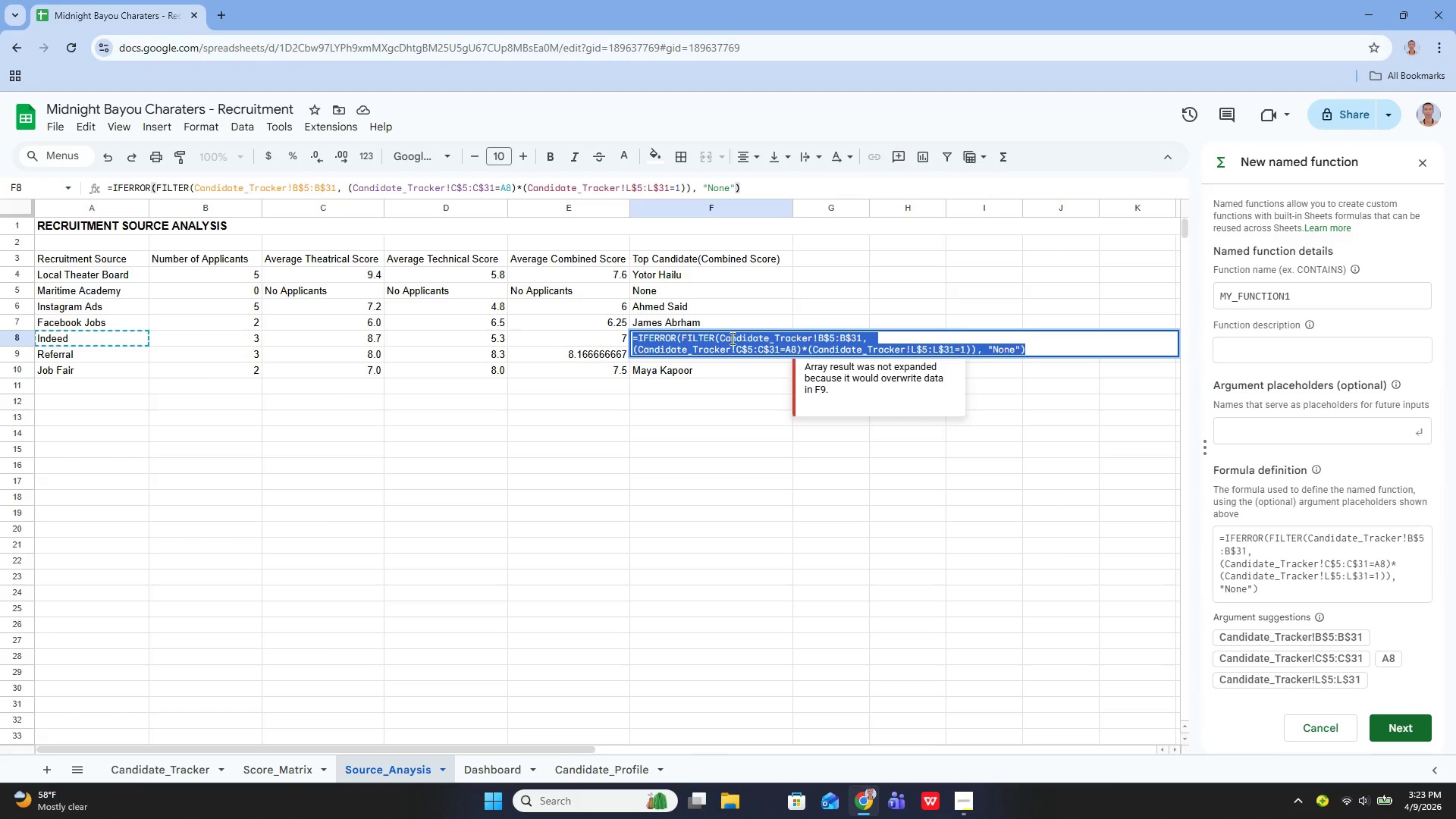 
wait(71.59)
 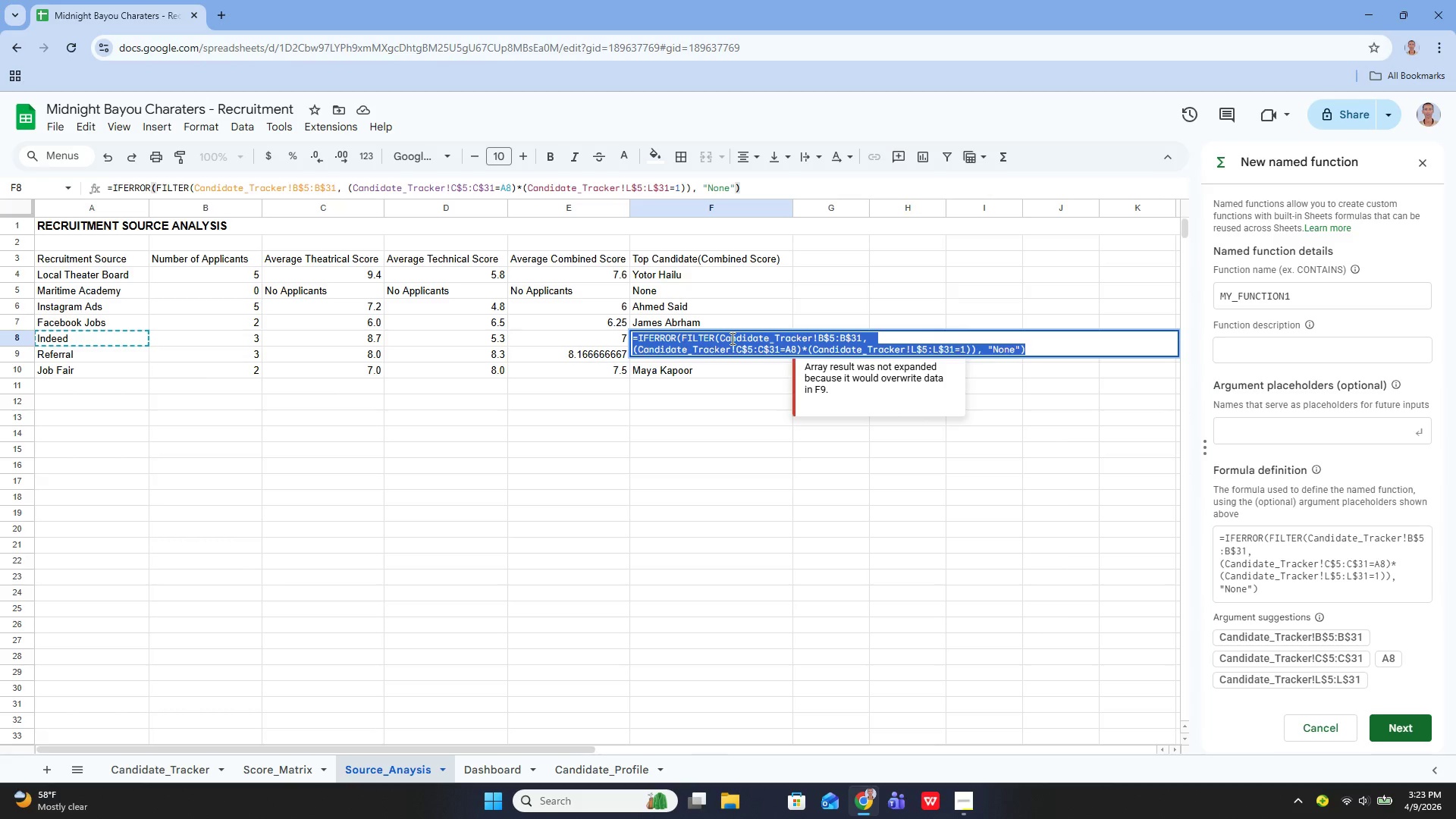 
left_click([194, 756])
 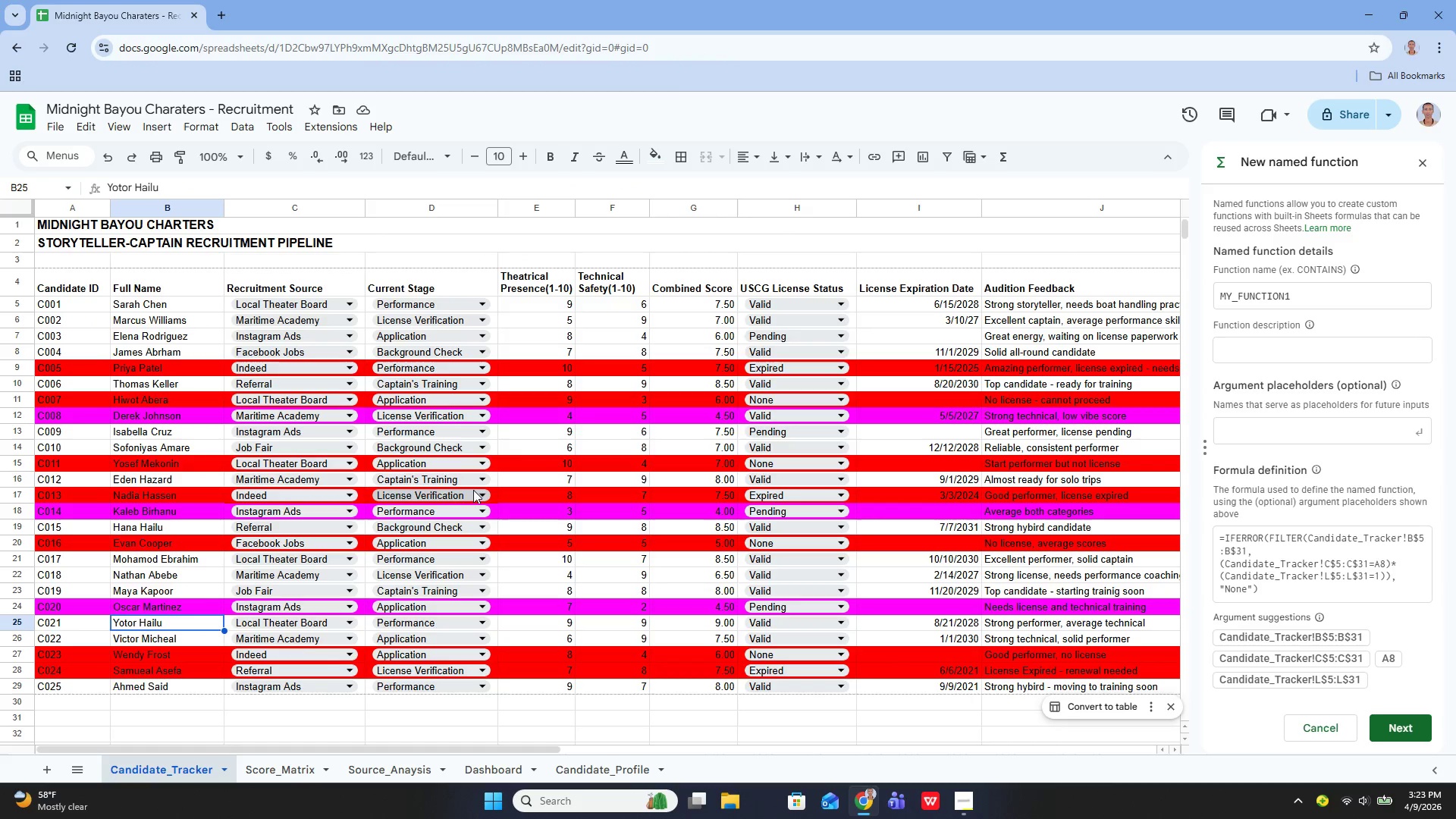 
mouse_move([667, 441])
 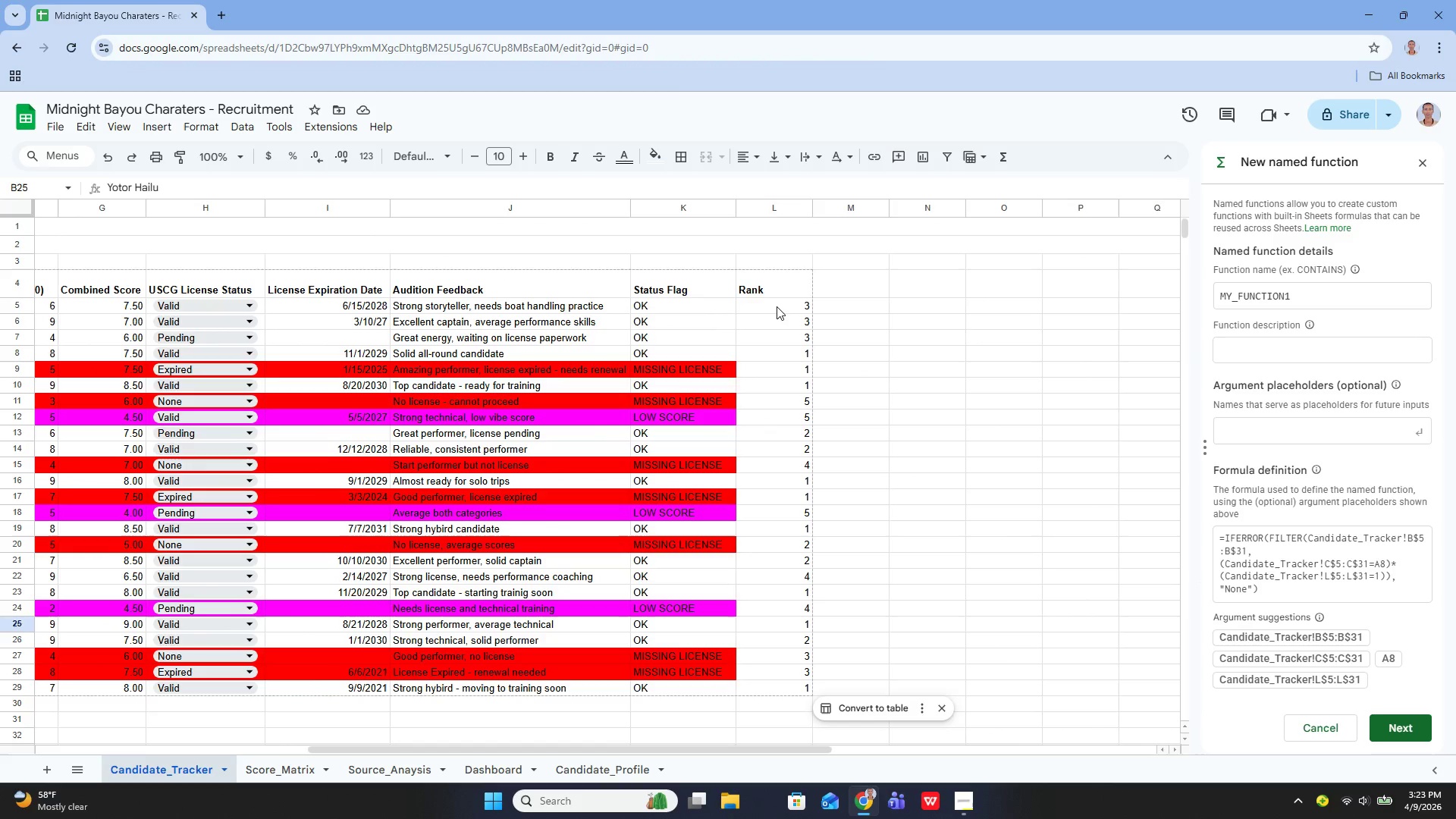 
double_click([777, 306])
 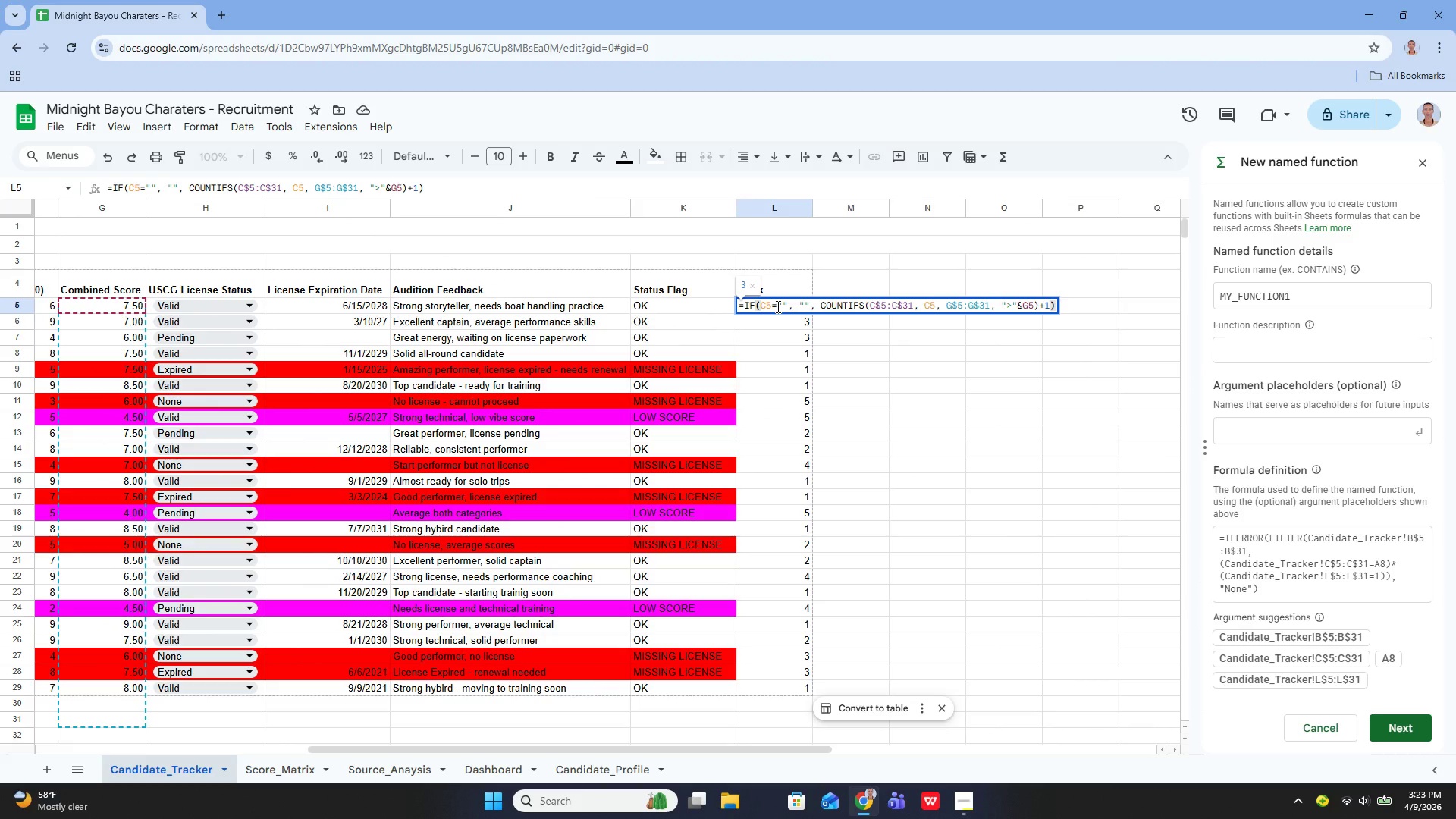 
hold_key(key=ArrowRight, duration=1.03)
 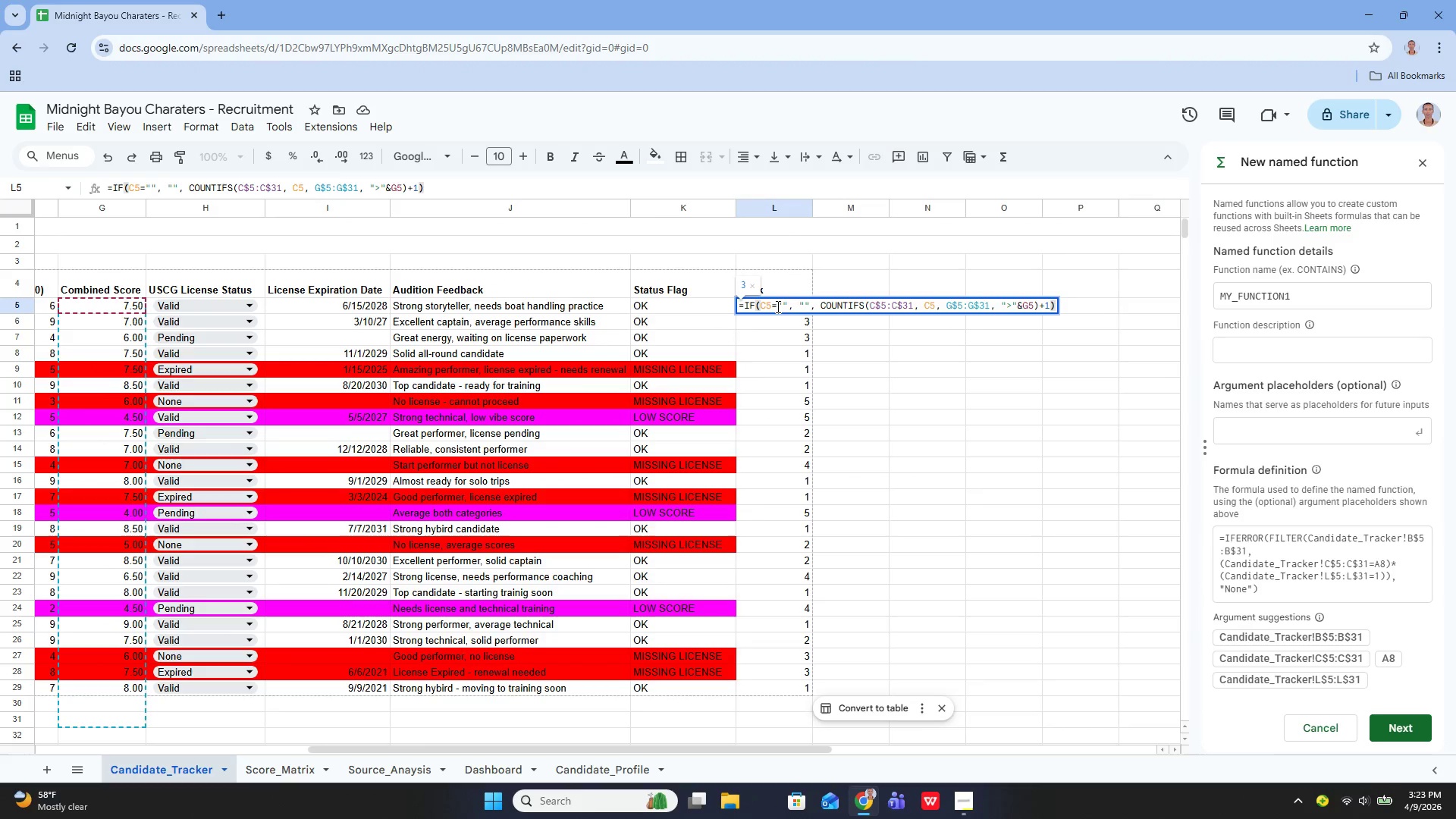 
left_click([804, 431])
 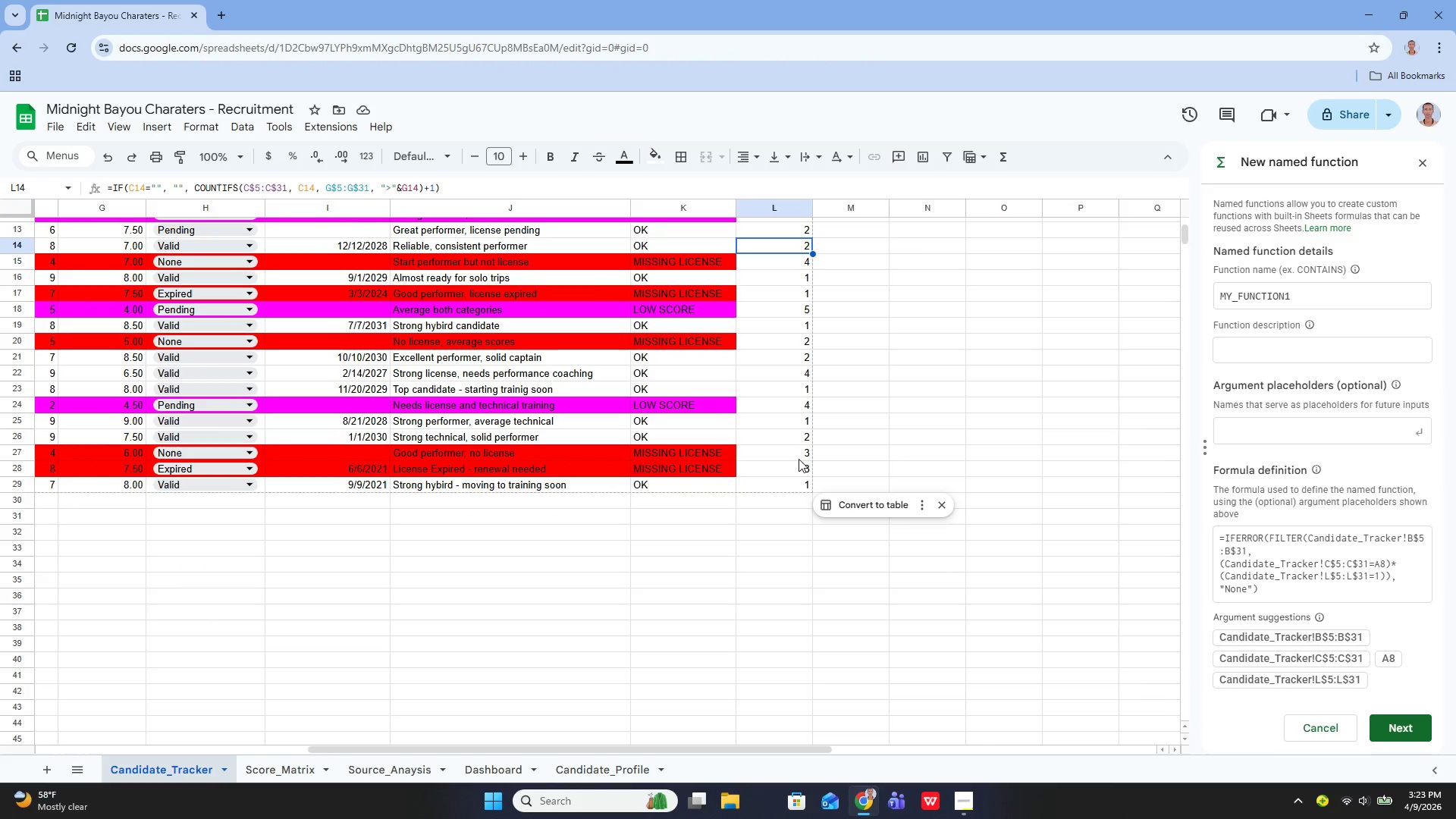 
left_click([791, 481])
 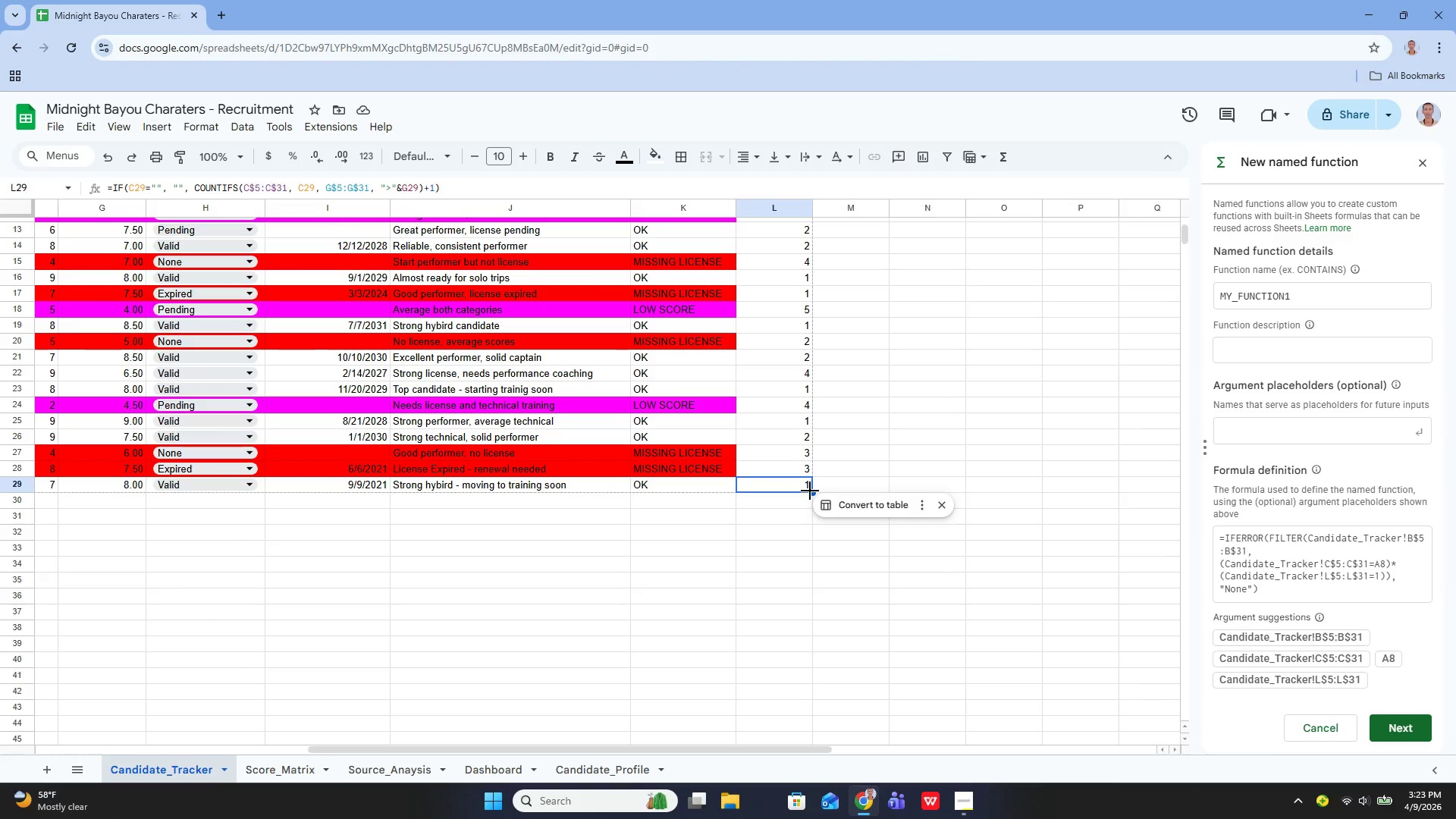 
left_click_drag(start_coordinate=[810, 491], to_coordinate=[804, 513])
 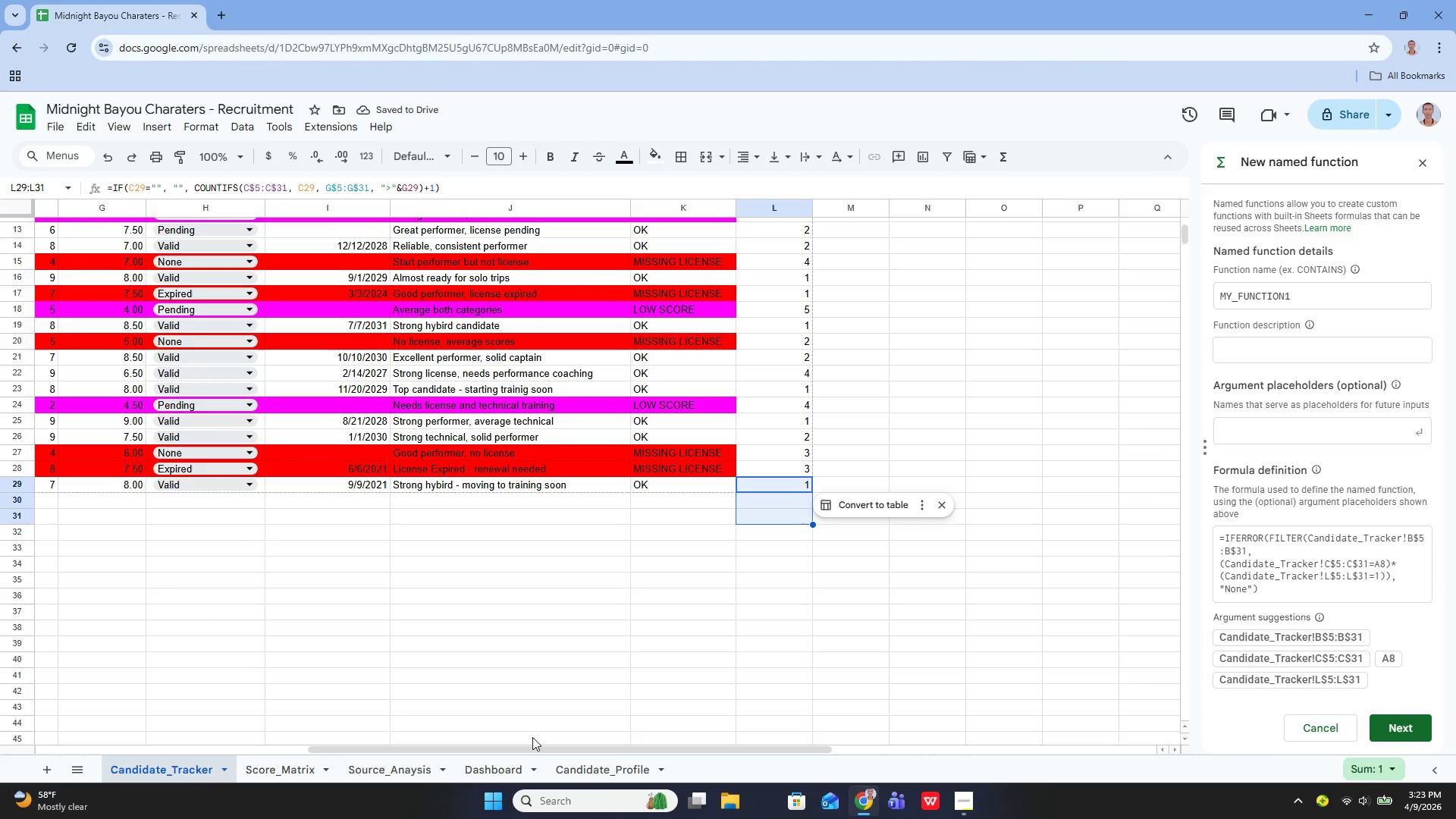 
left_click([400, 770])
 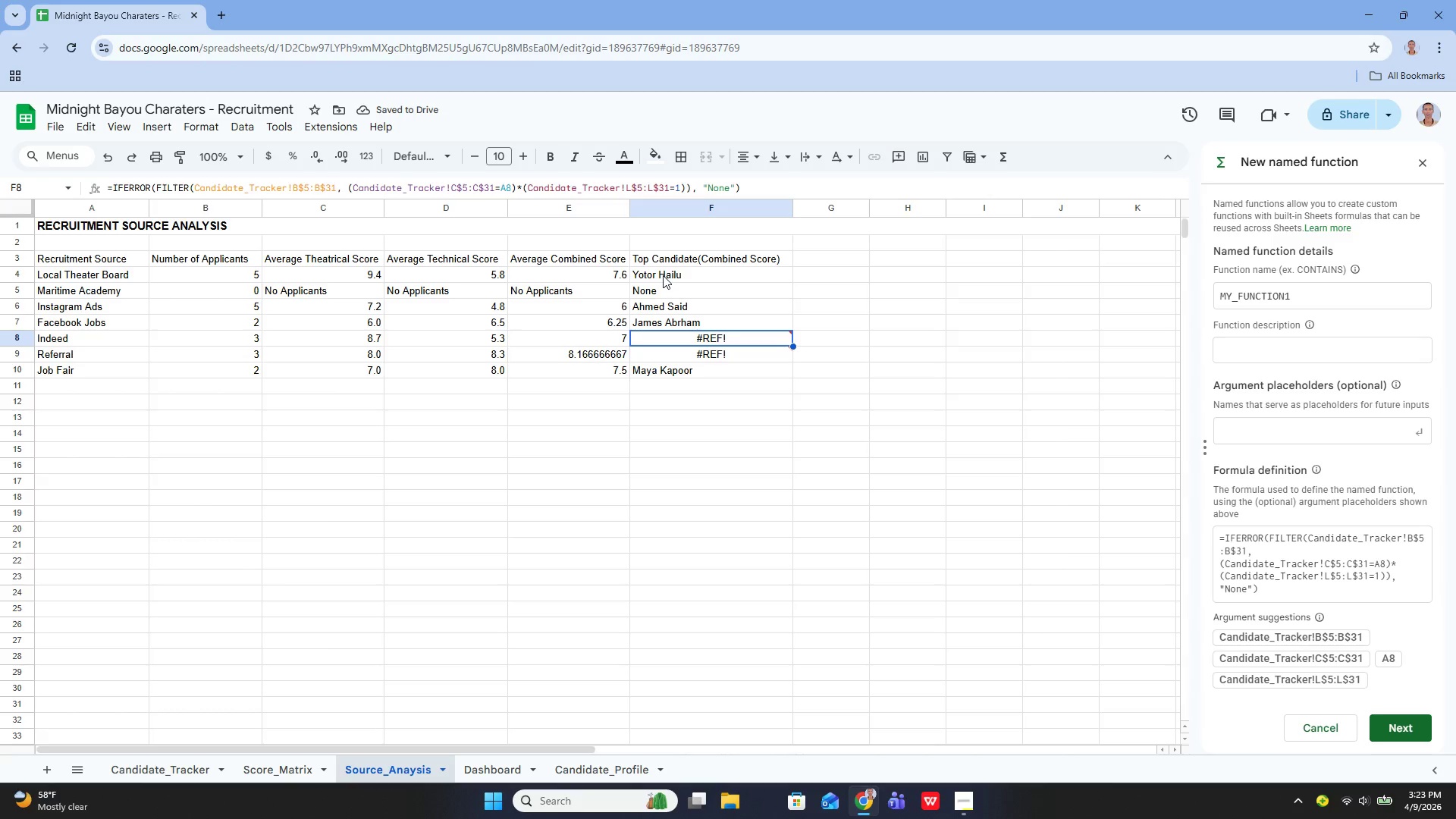 
left_click([663, 275])
 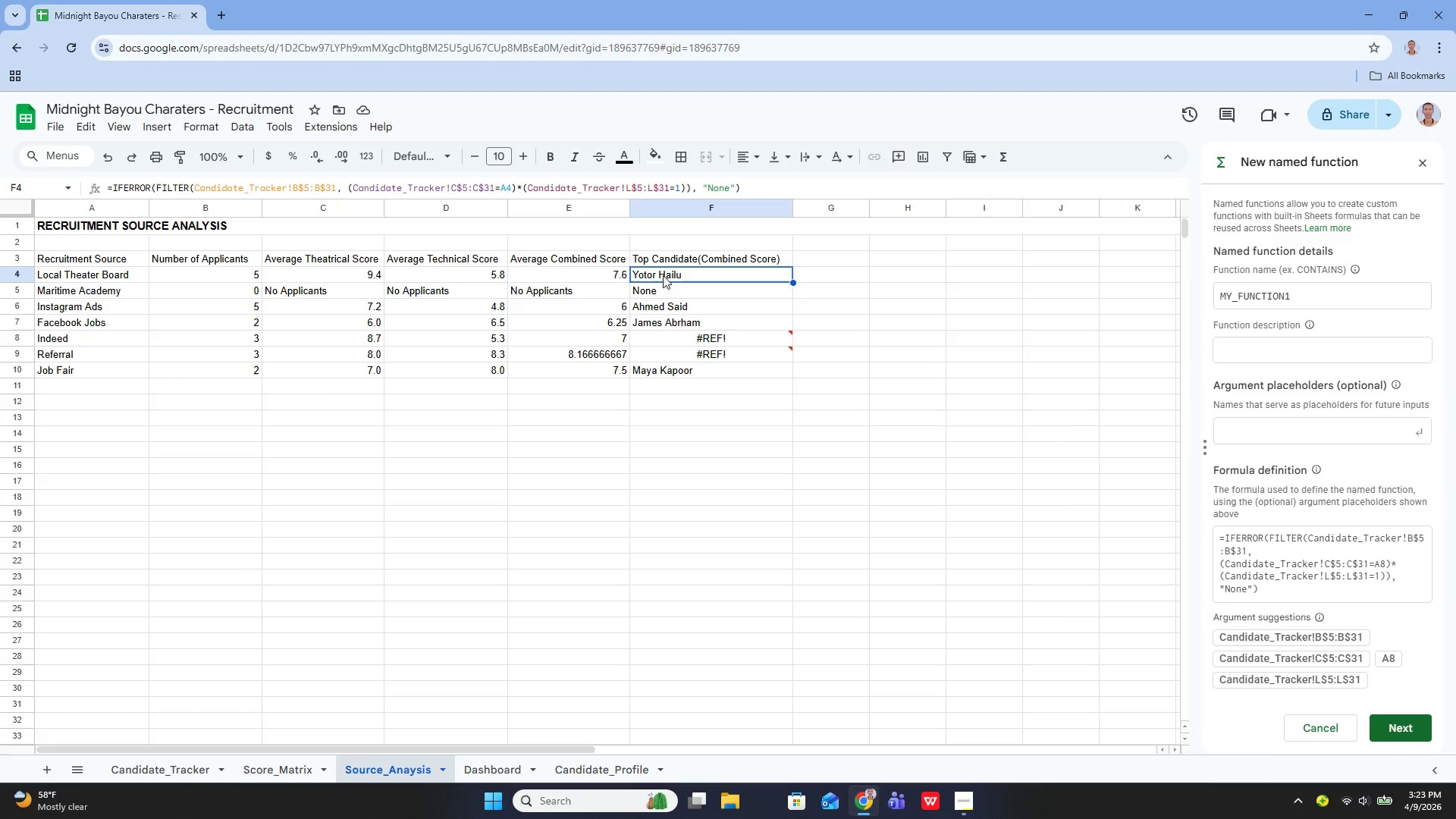 
key(Enter)
 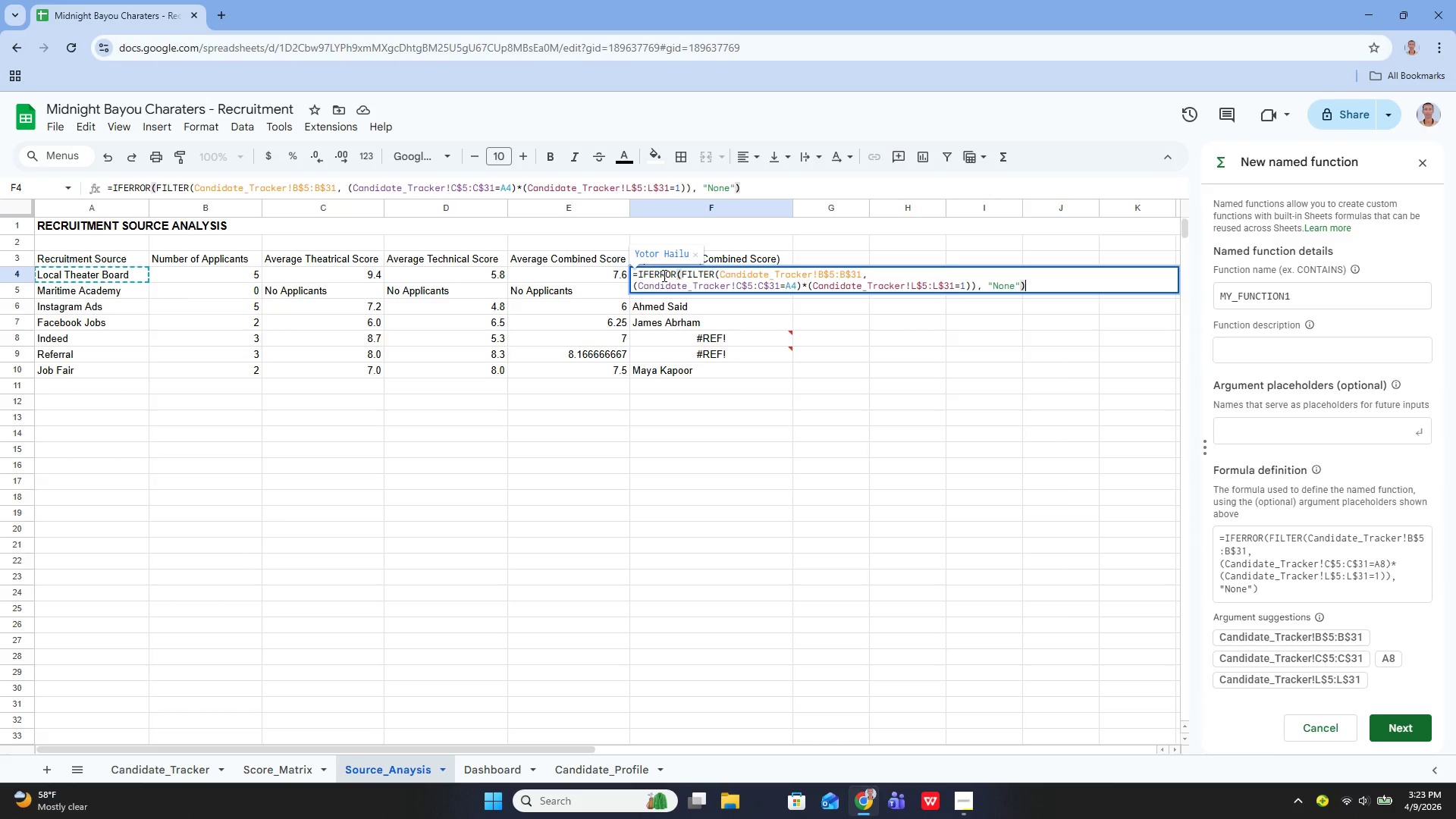 
key(Enter)
 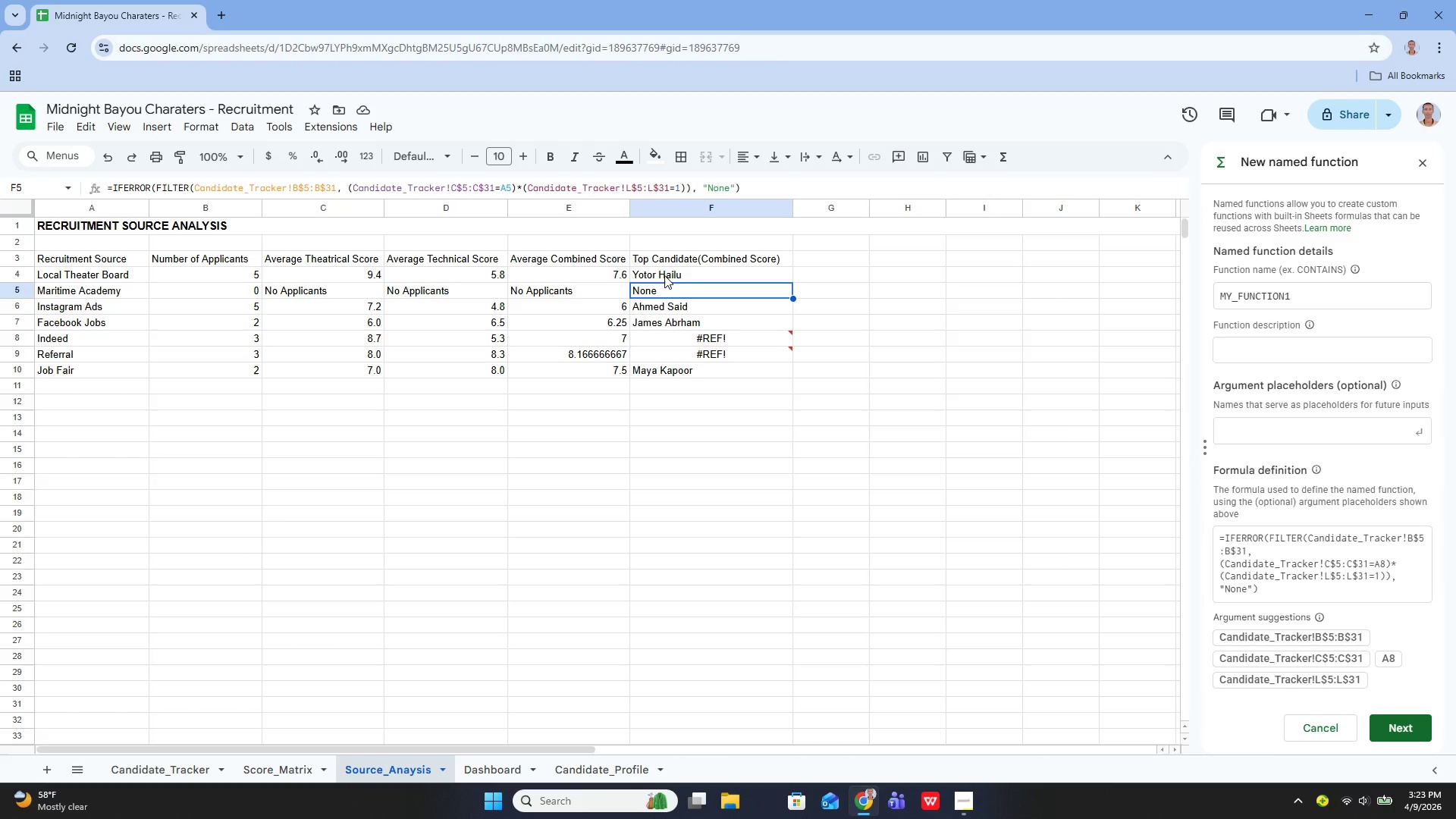 
left_click([664, 275])
 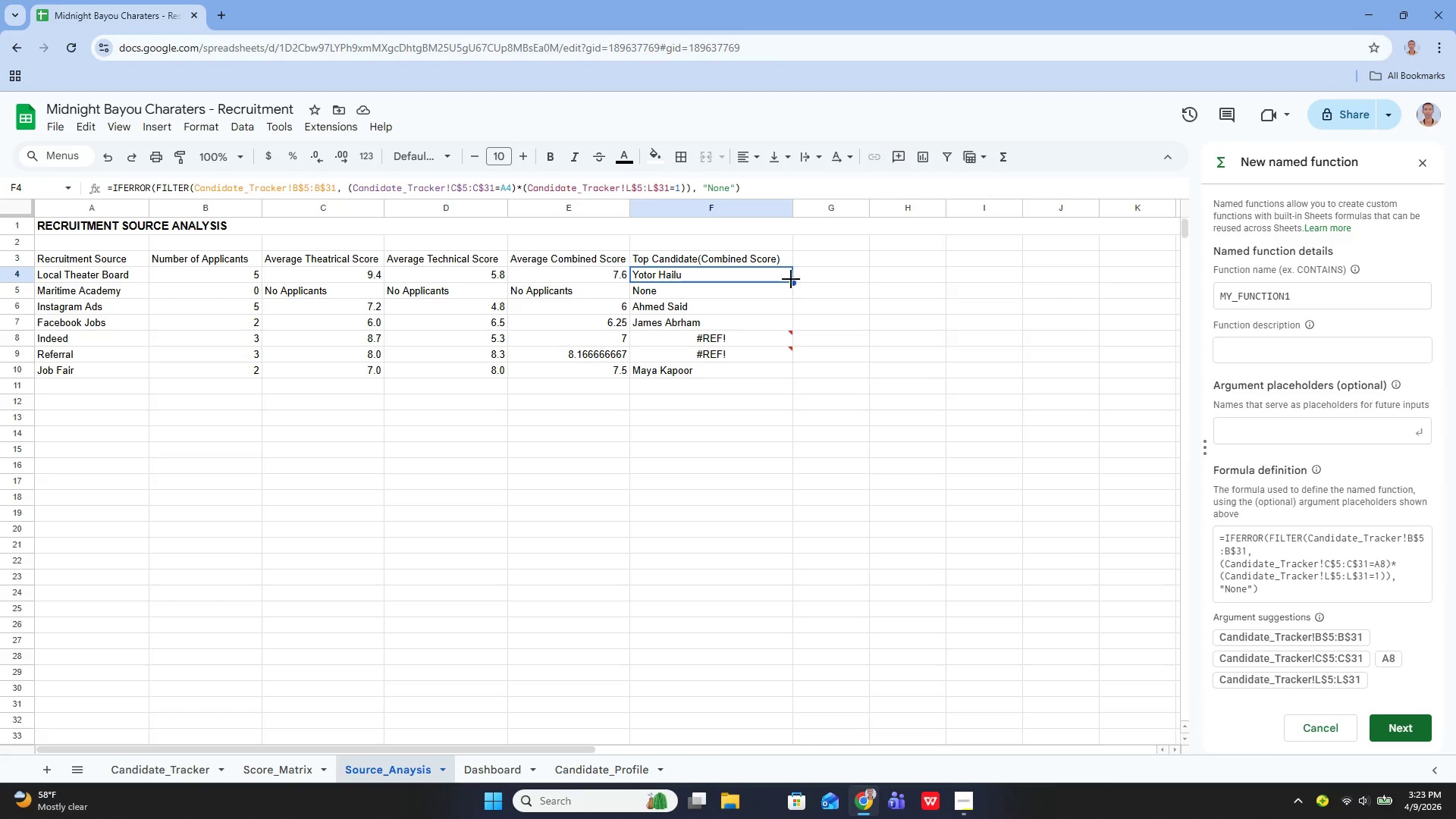 
left_click_drag(start_coordinate=[792, 280], to_coordinate=[764, 368])
 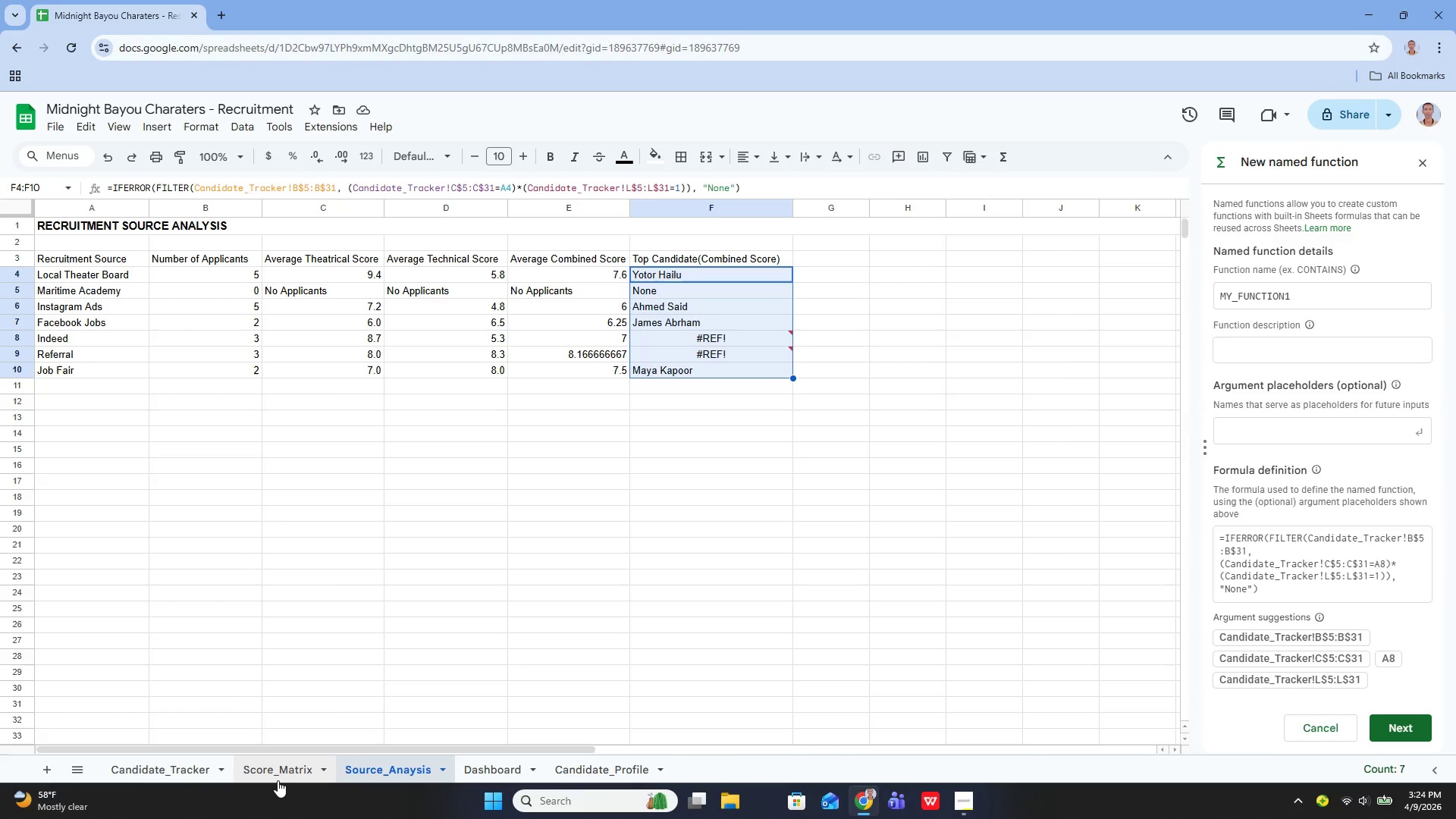 
wait(26.25)
 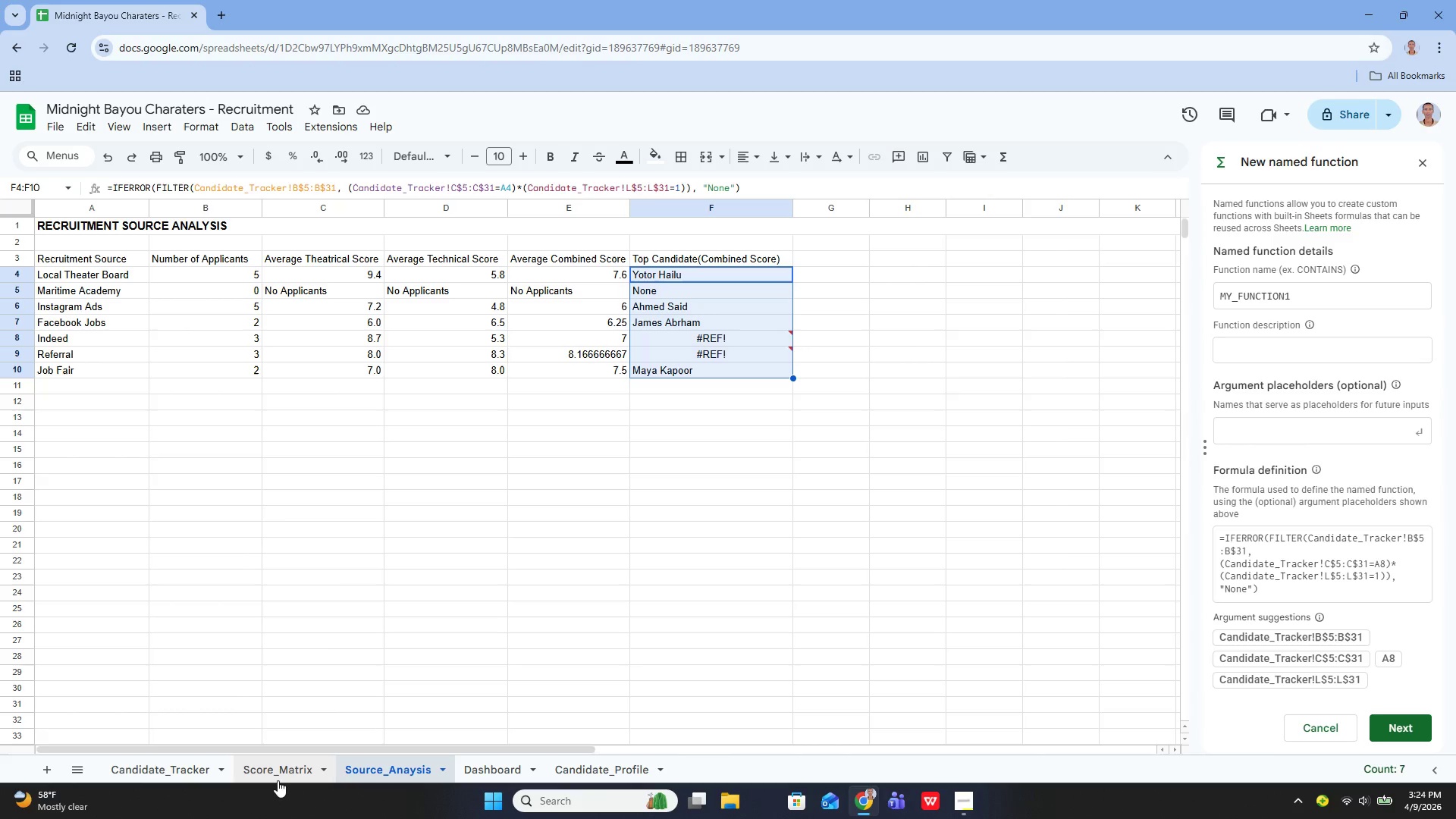 
left_click([651, 278])
 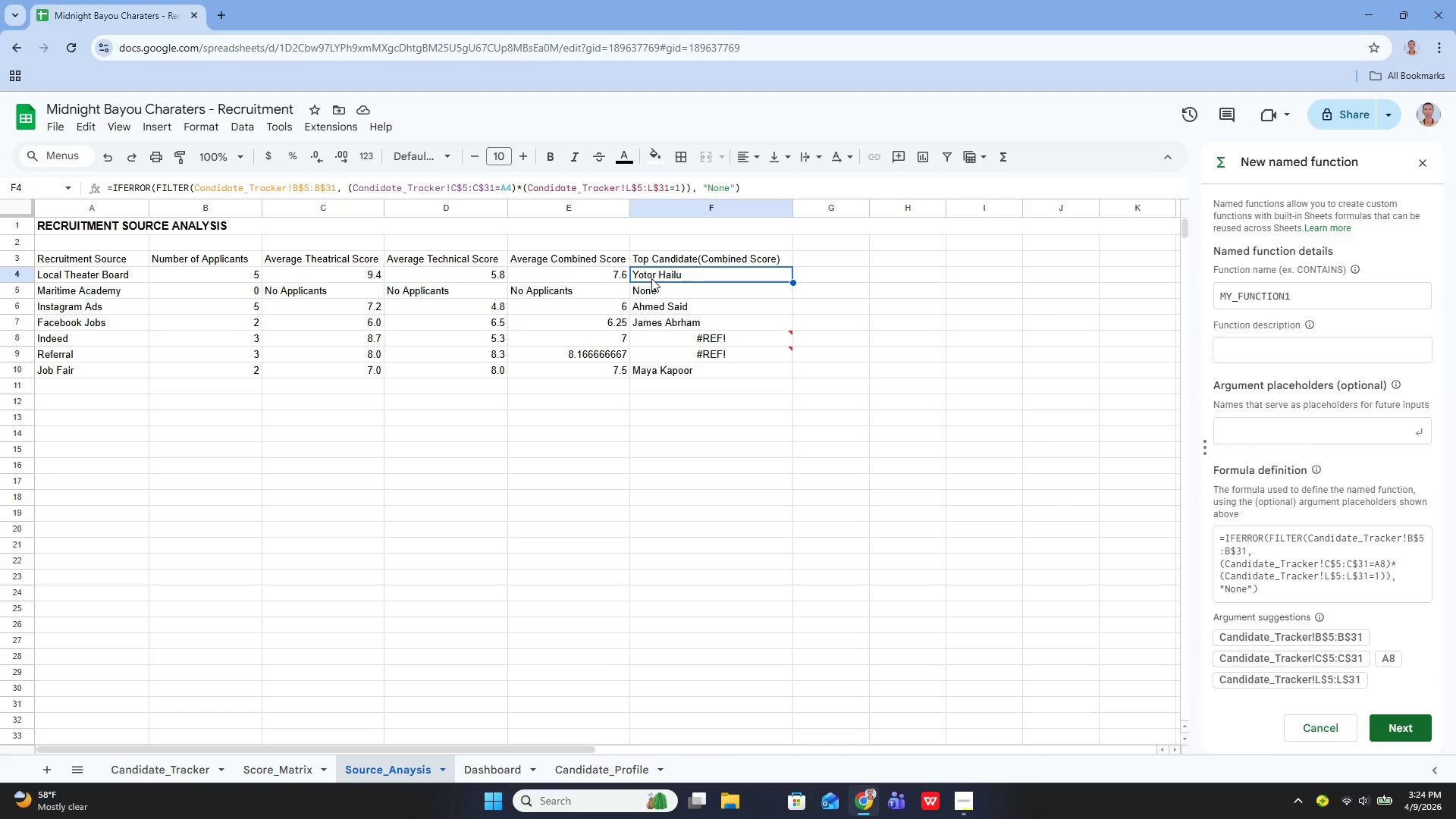 
key(Enter)
 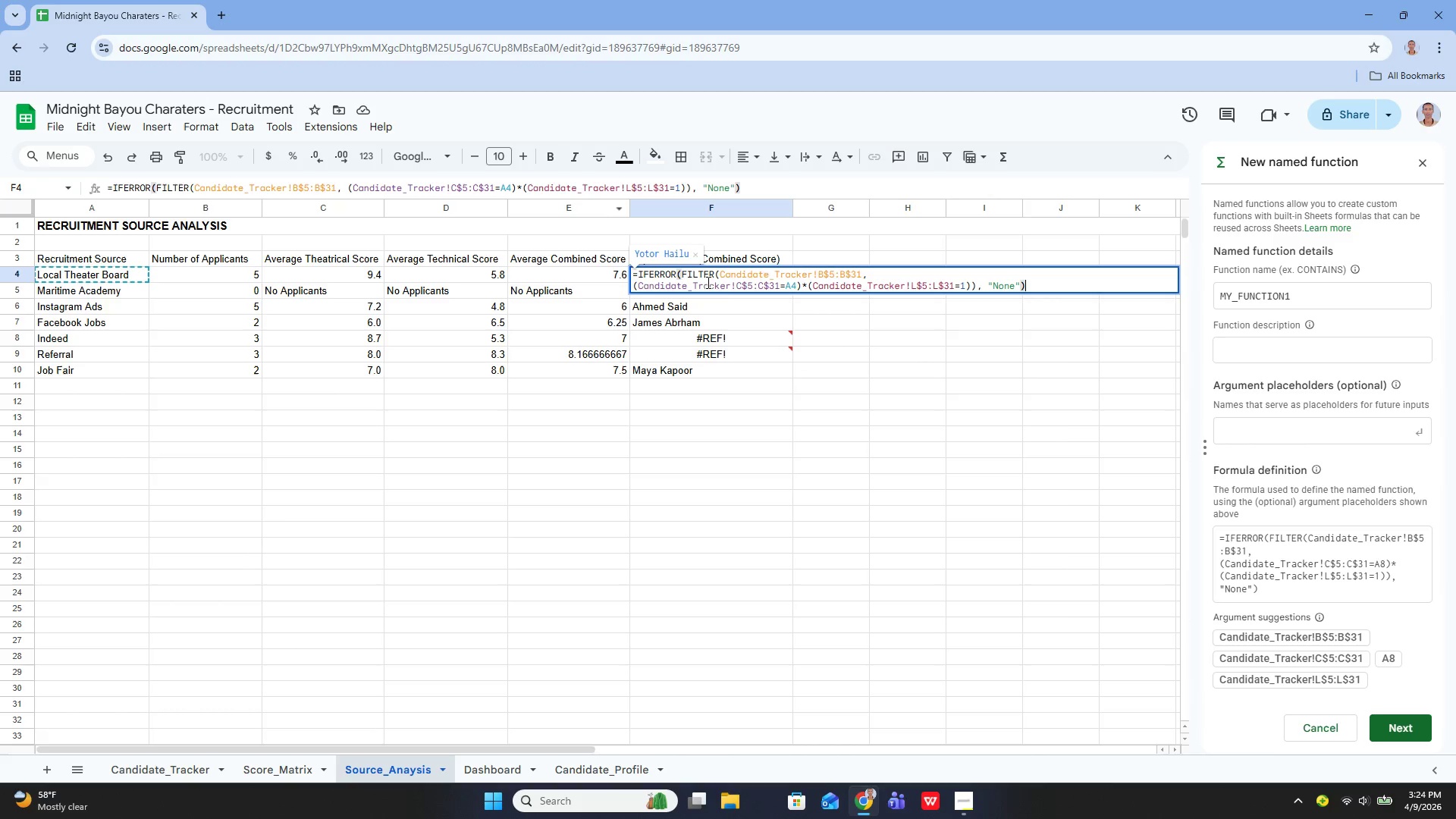 
key(ArrowUp)
 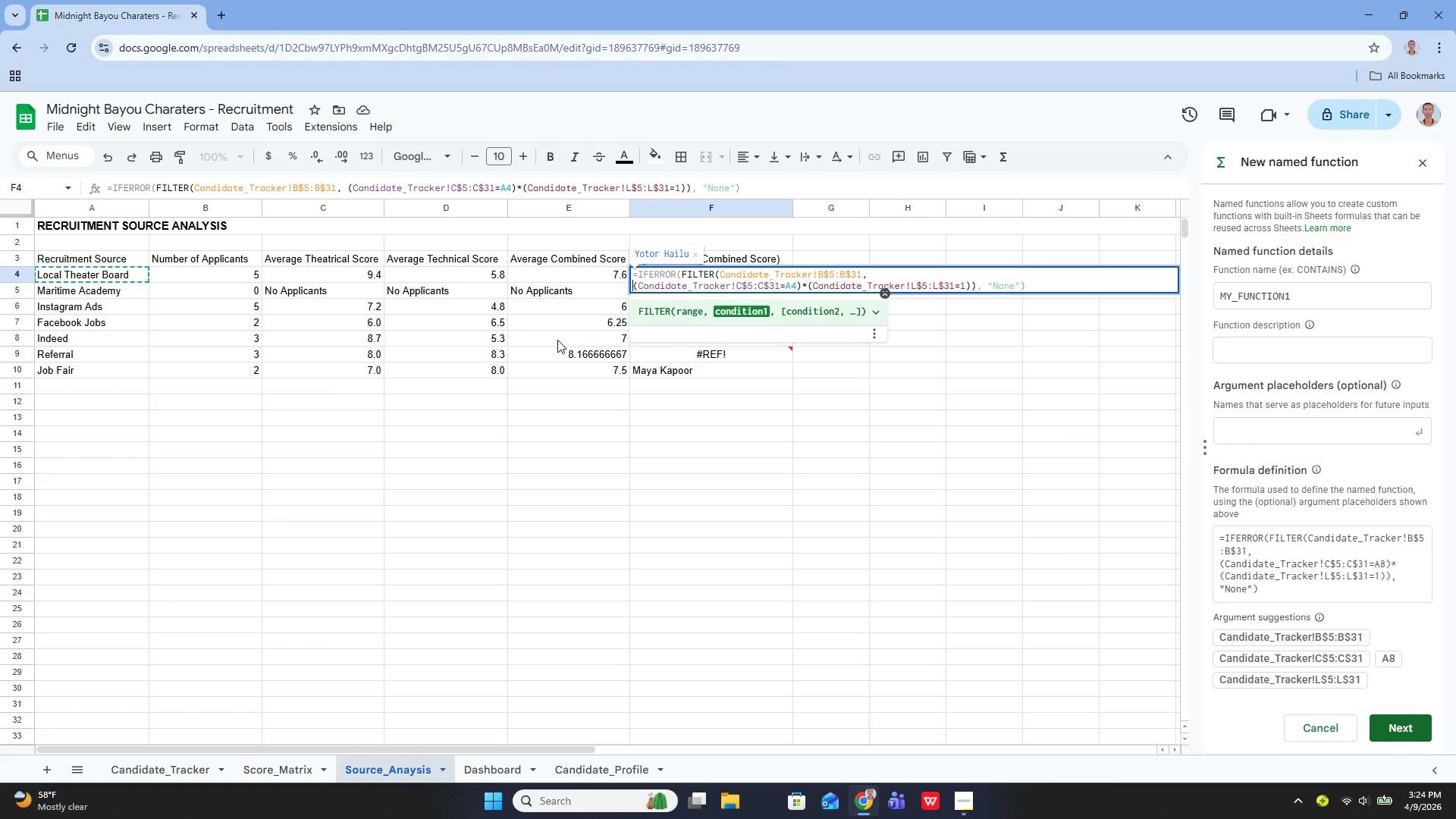 
key(ArrowUp)
 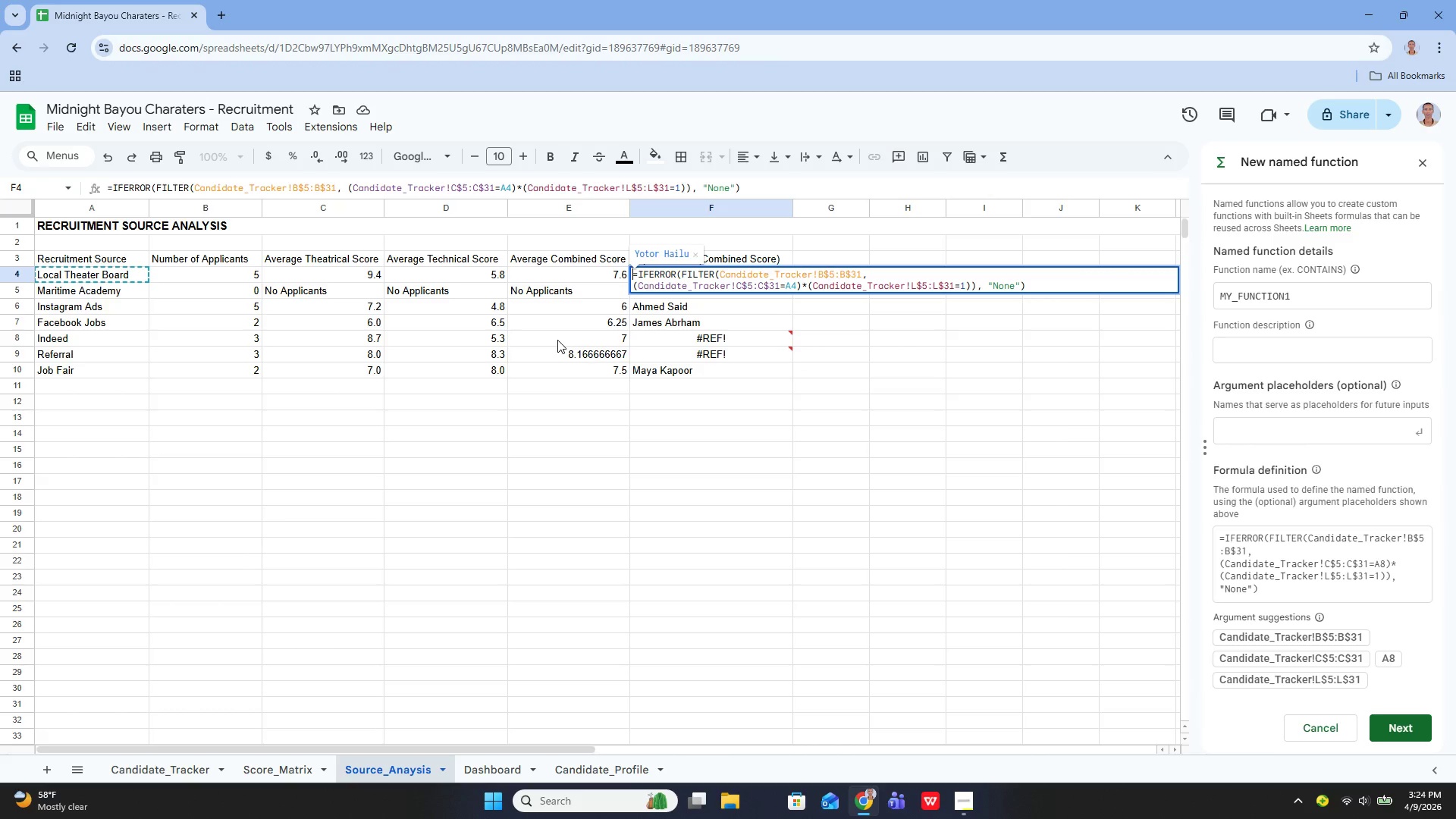 
key(ArrowUp)
 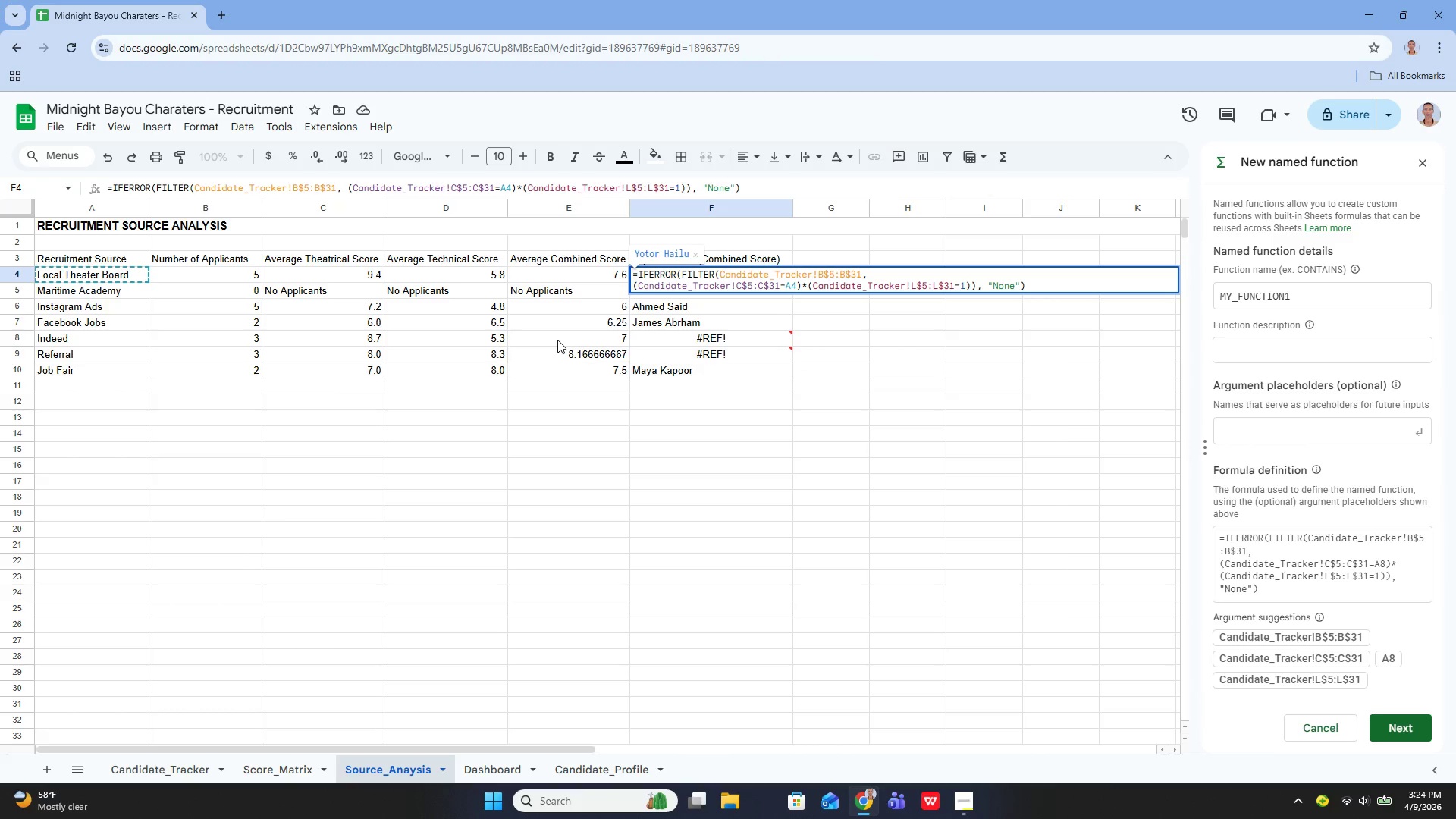 
key(ArrowRight)
 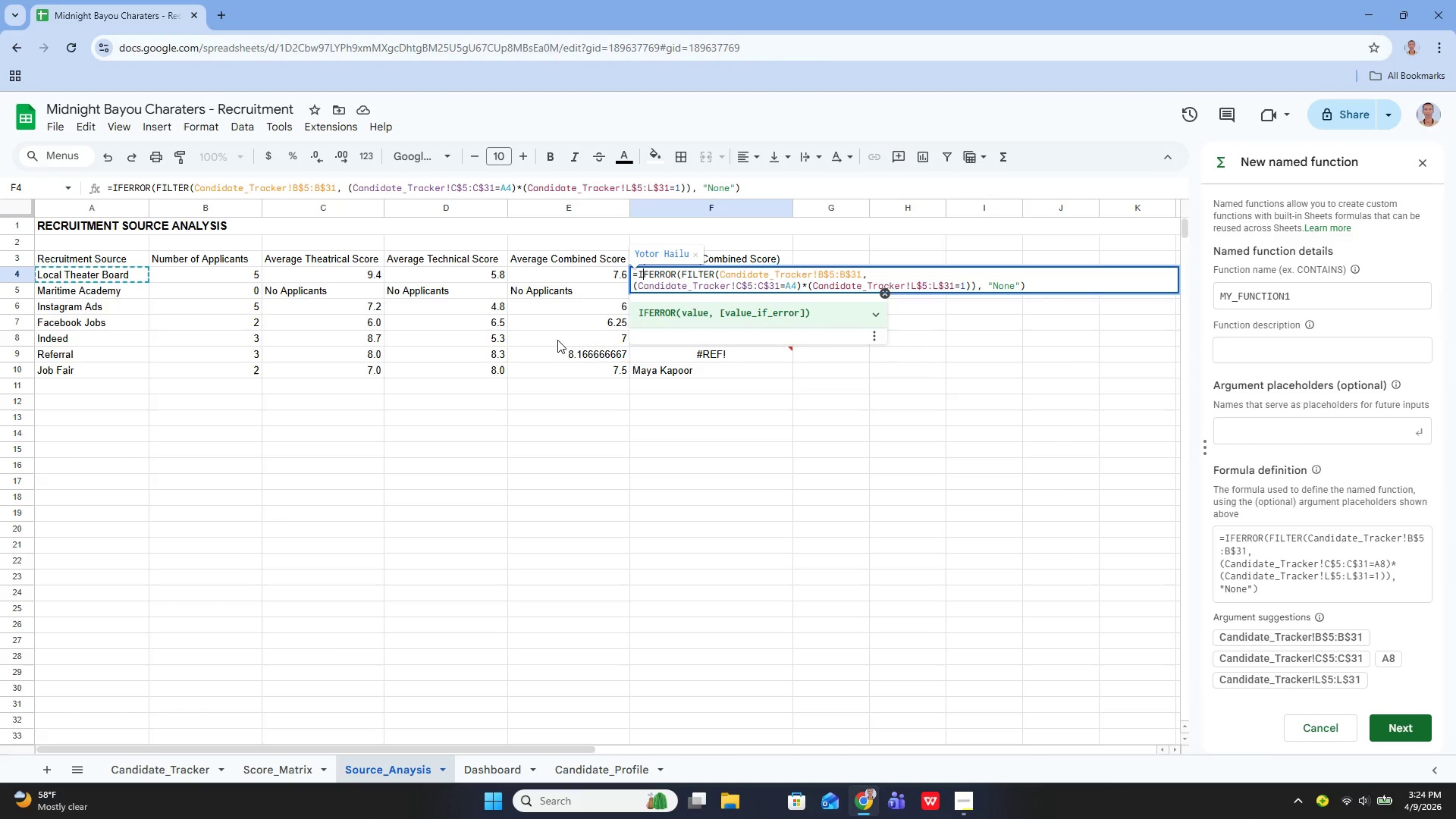 
key(ArrowRight)
 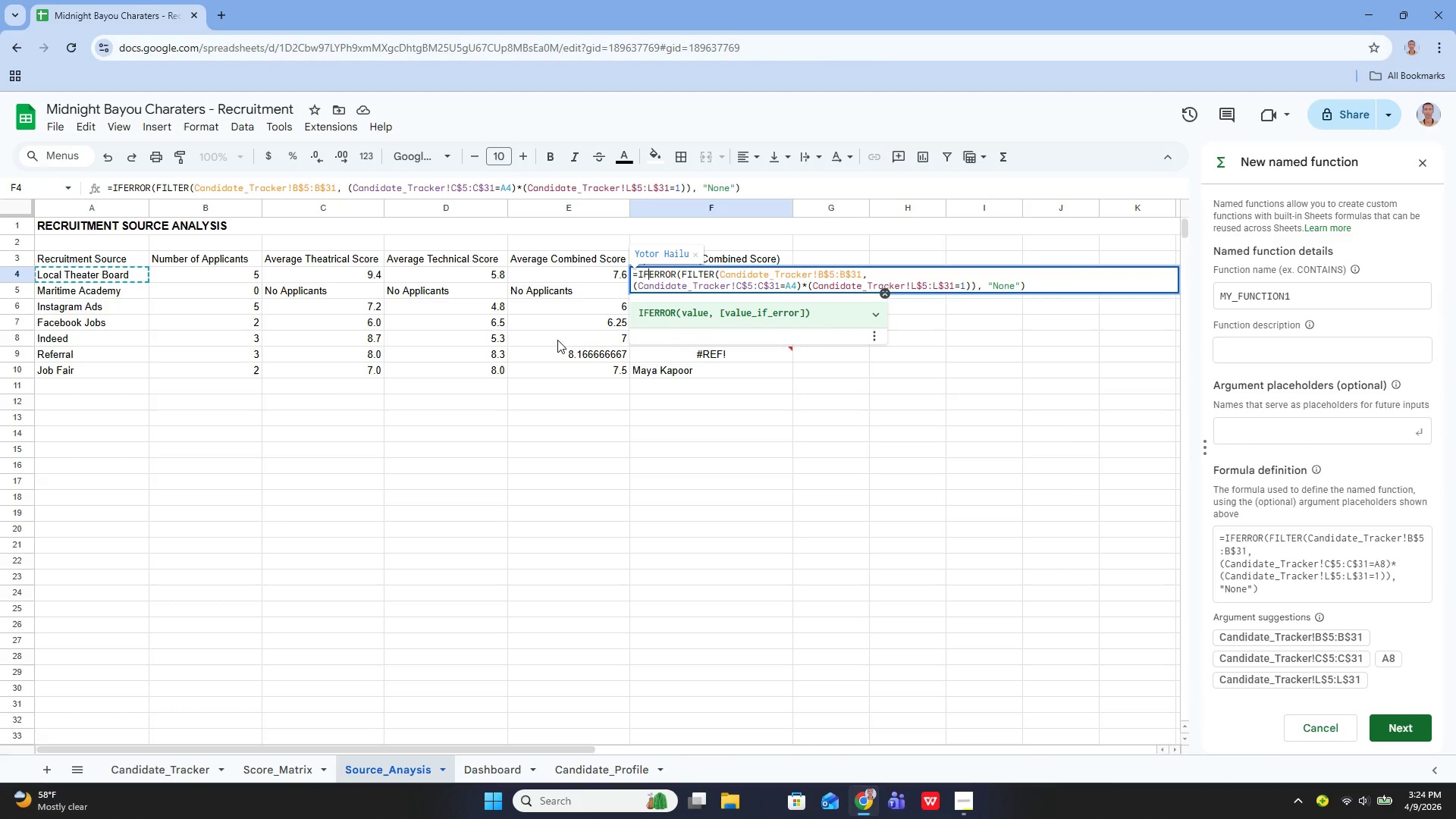 
key(ArrowRight)
 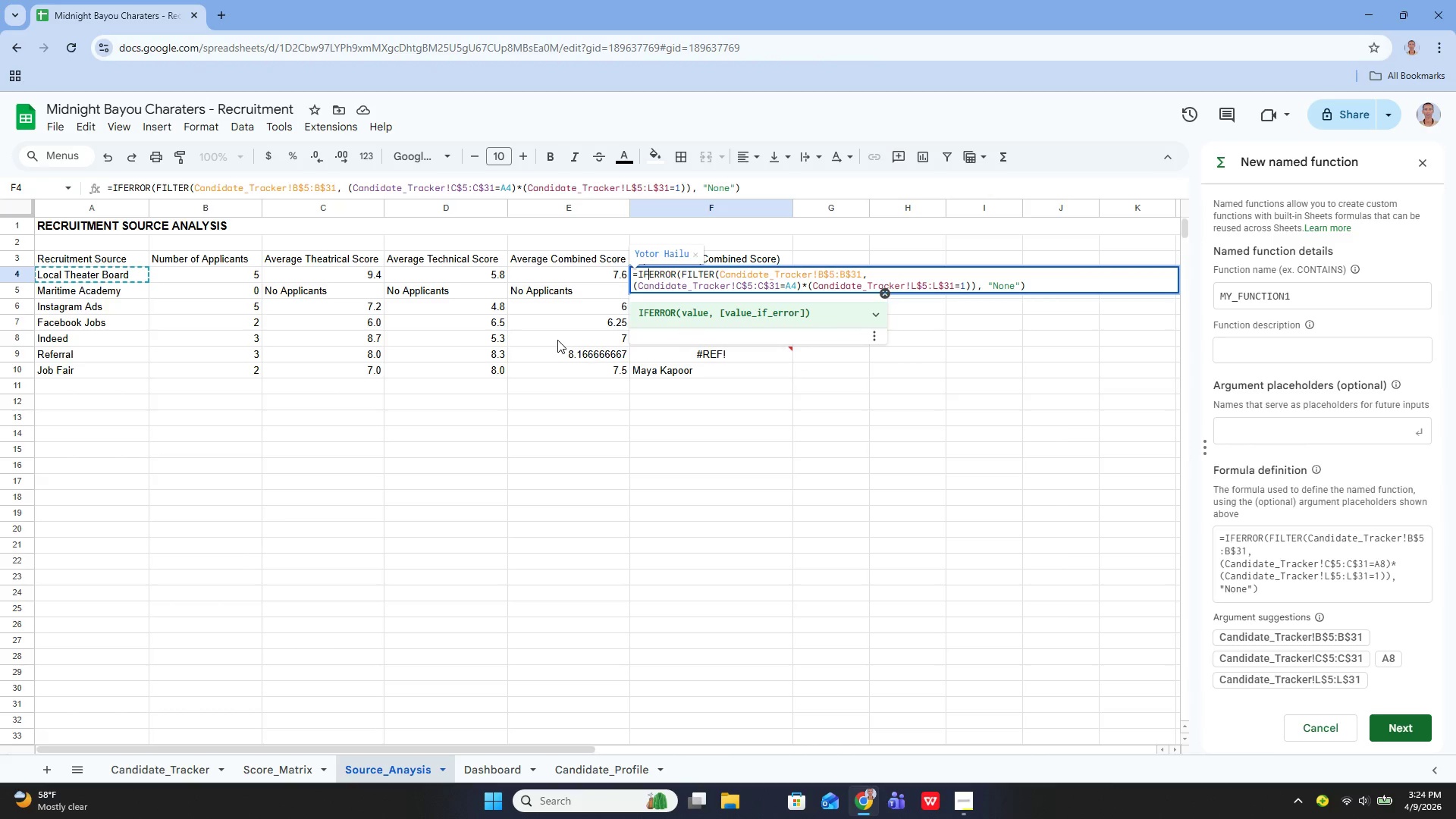 
key(ArrowRight)
 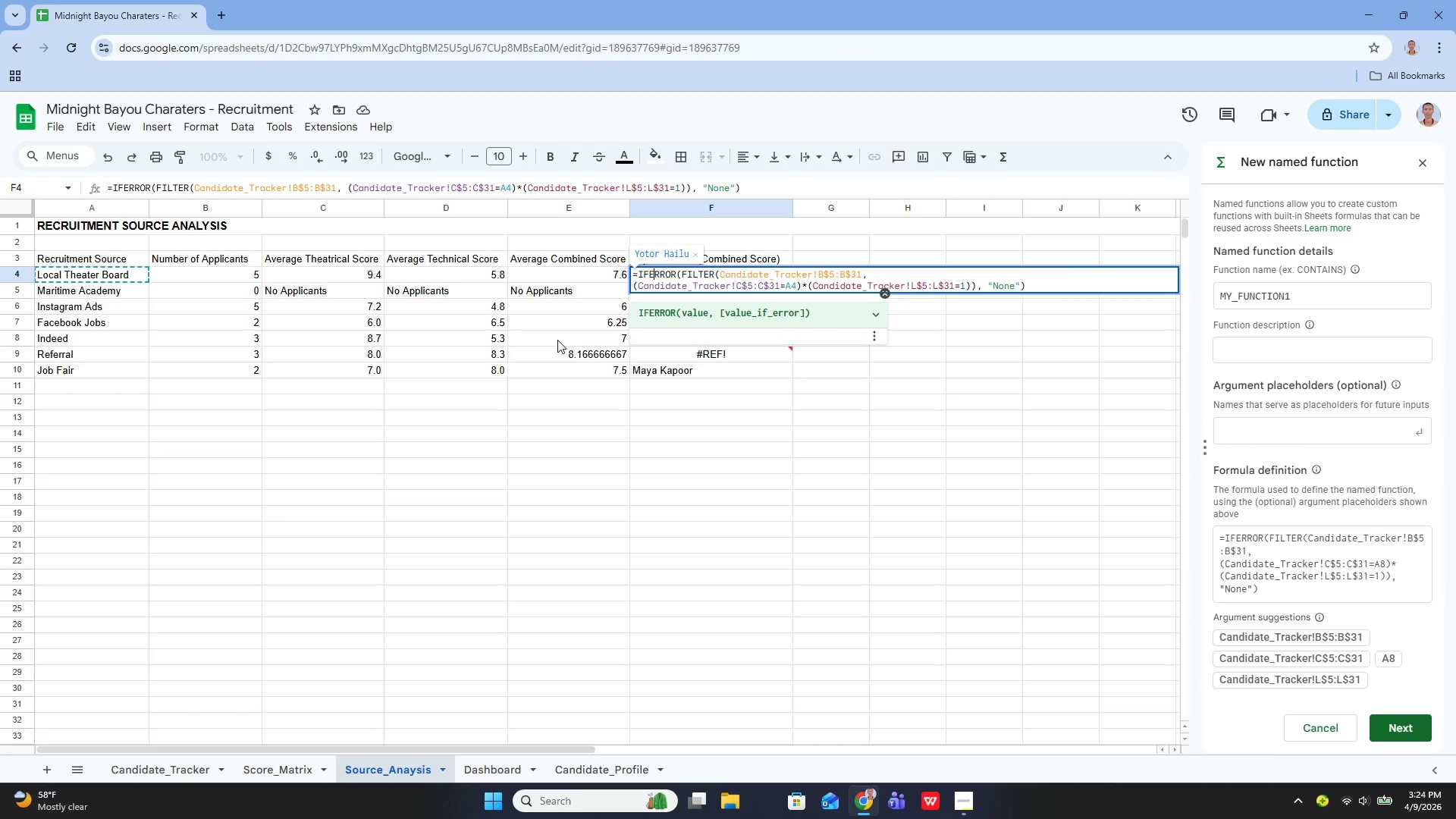 
key(ArrowRight)
 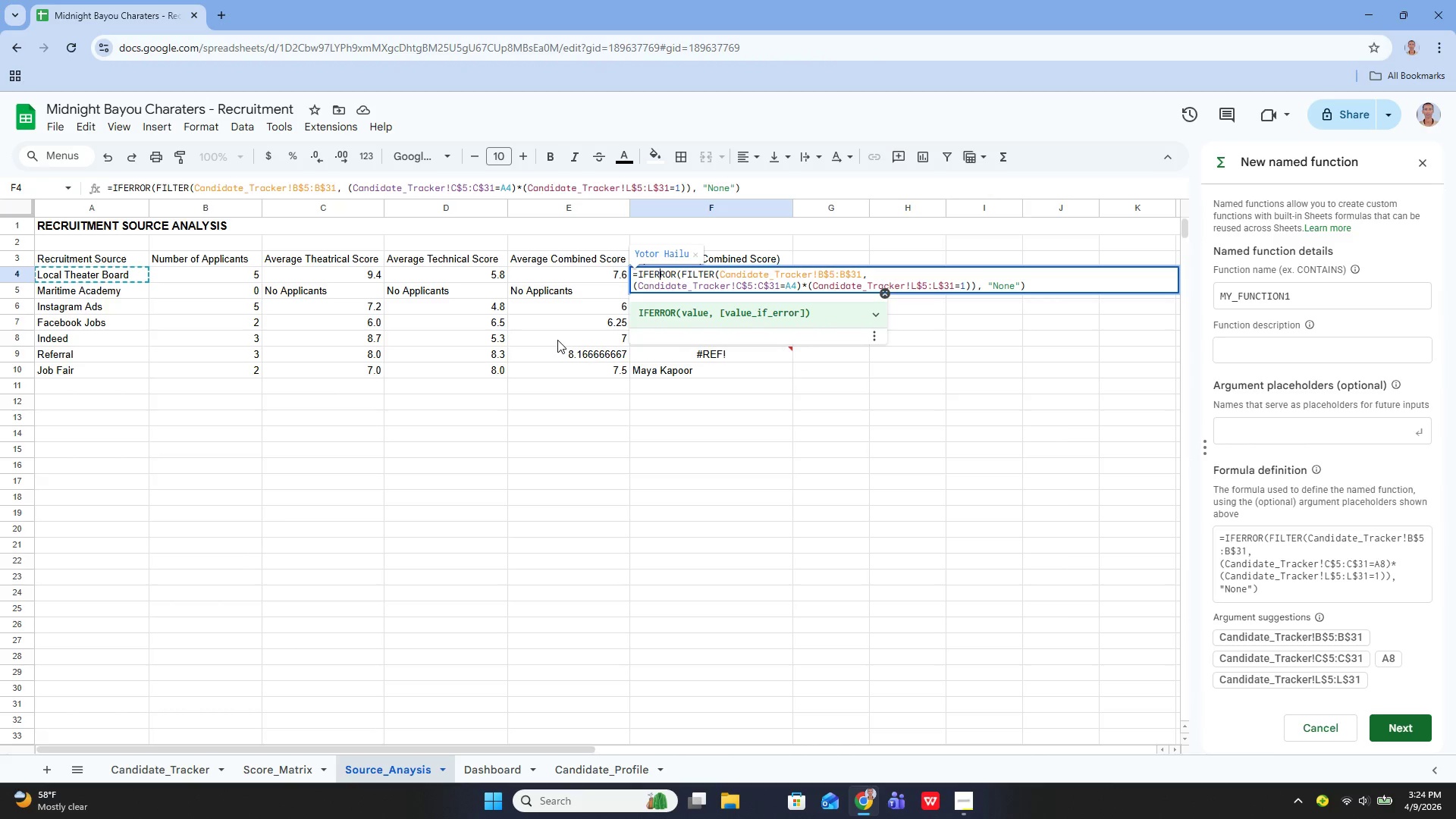 
key(ArrowRight)
 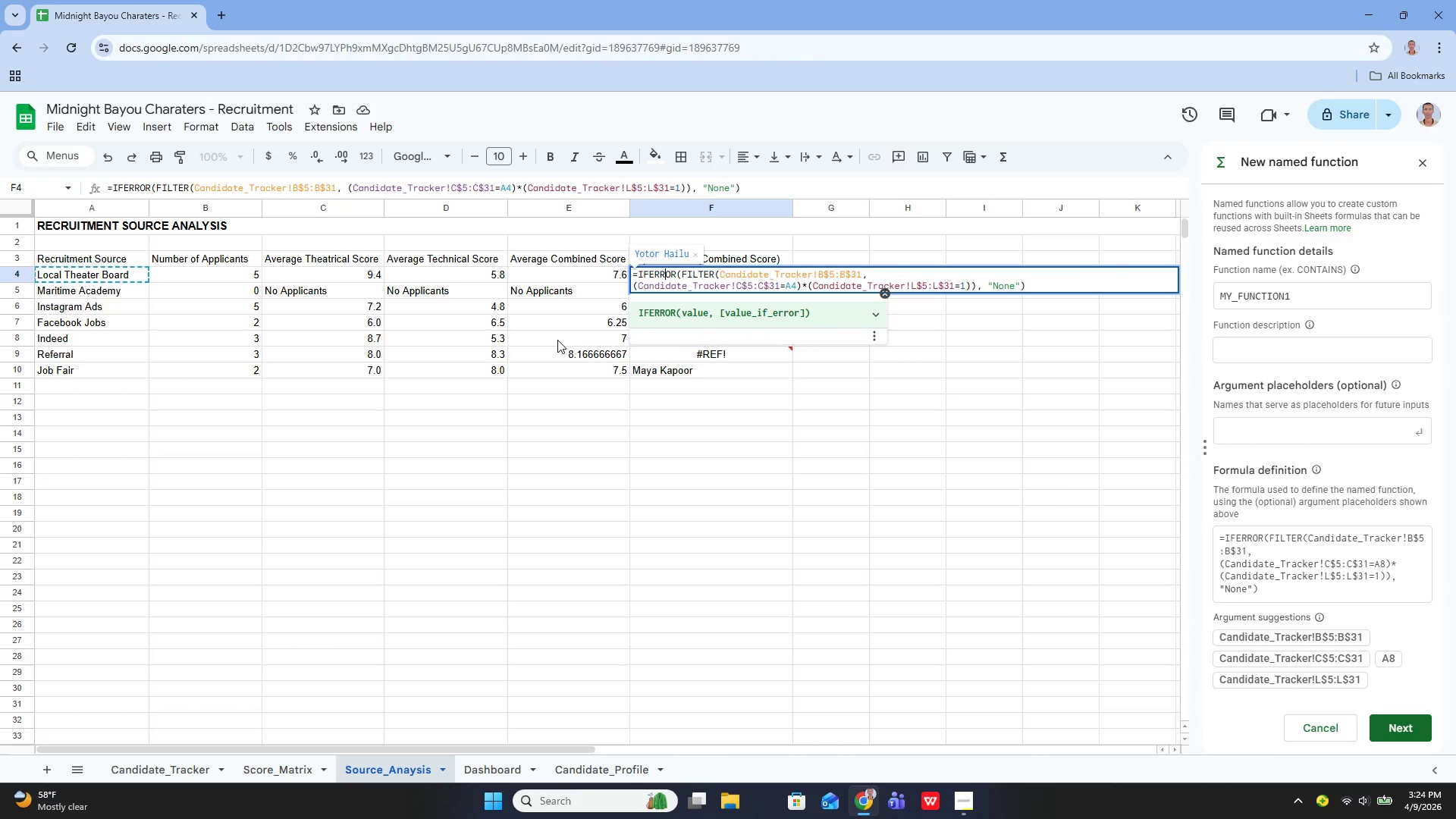 
key(ArrowRight)
 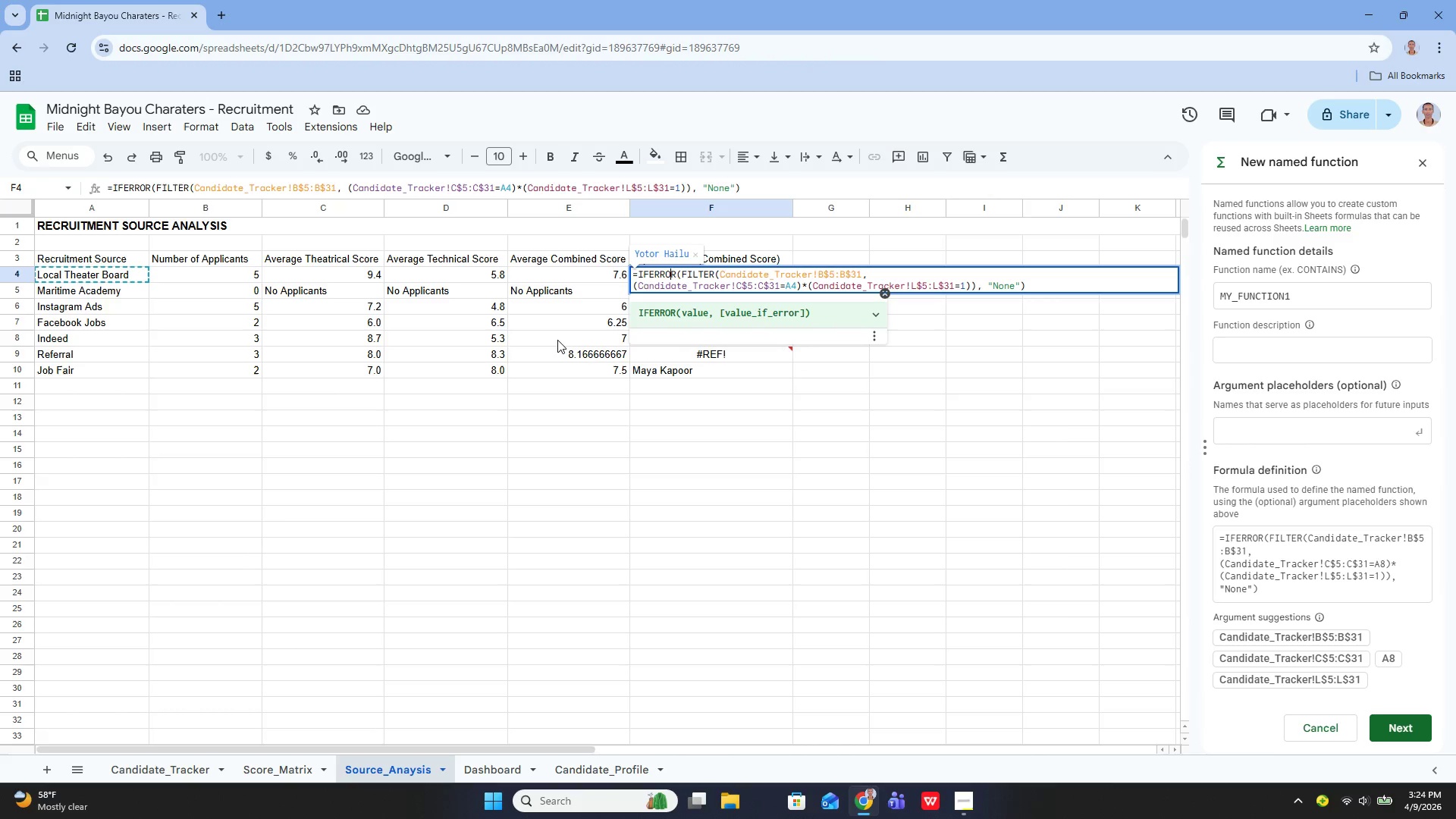 
key(ArrowRight)
 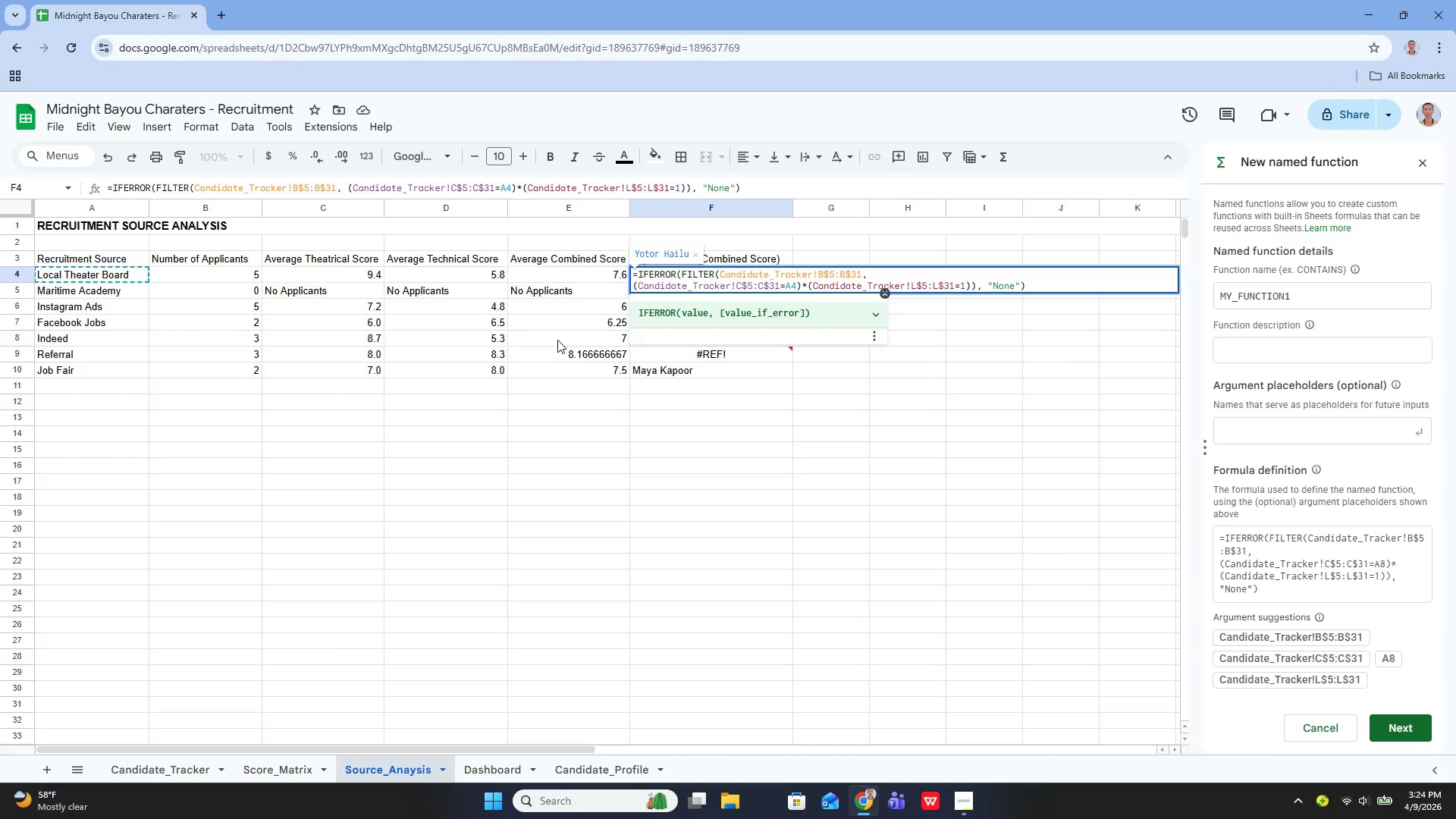 
wait(11.11)
 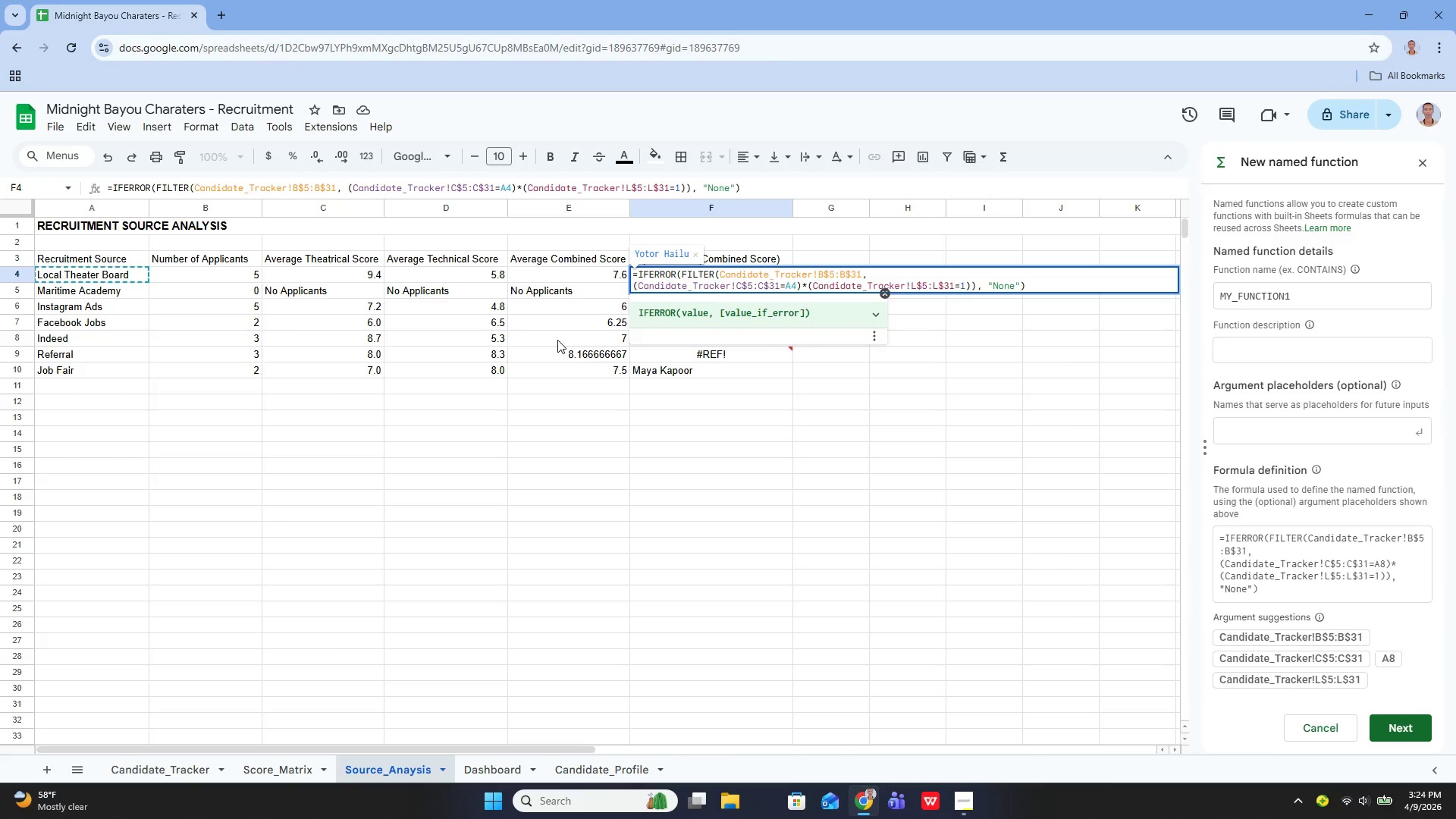 
key(ArrowRight)
 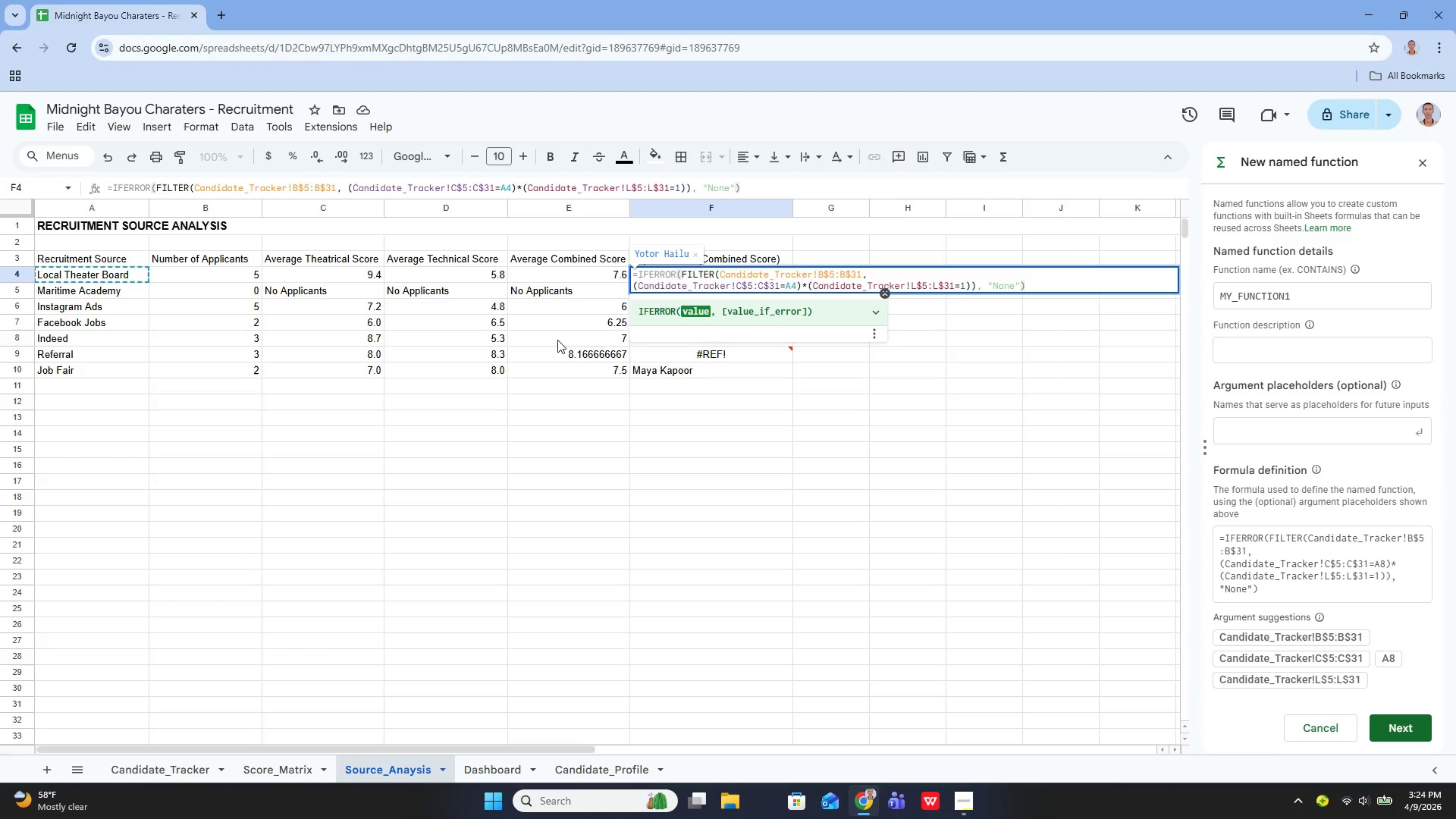 
wait(5.73)
 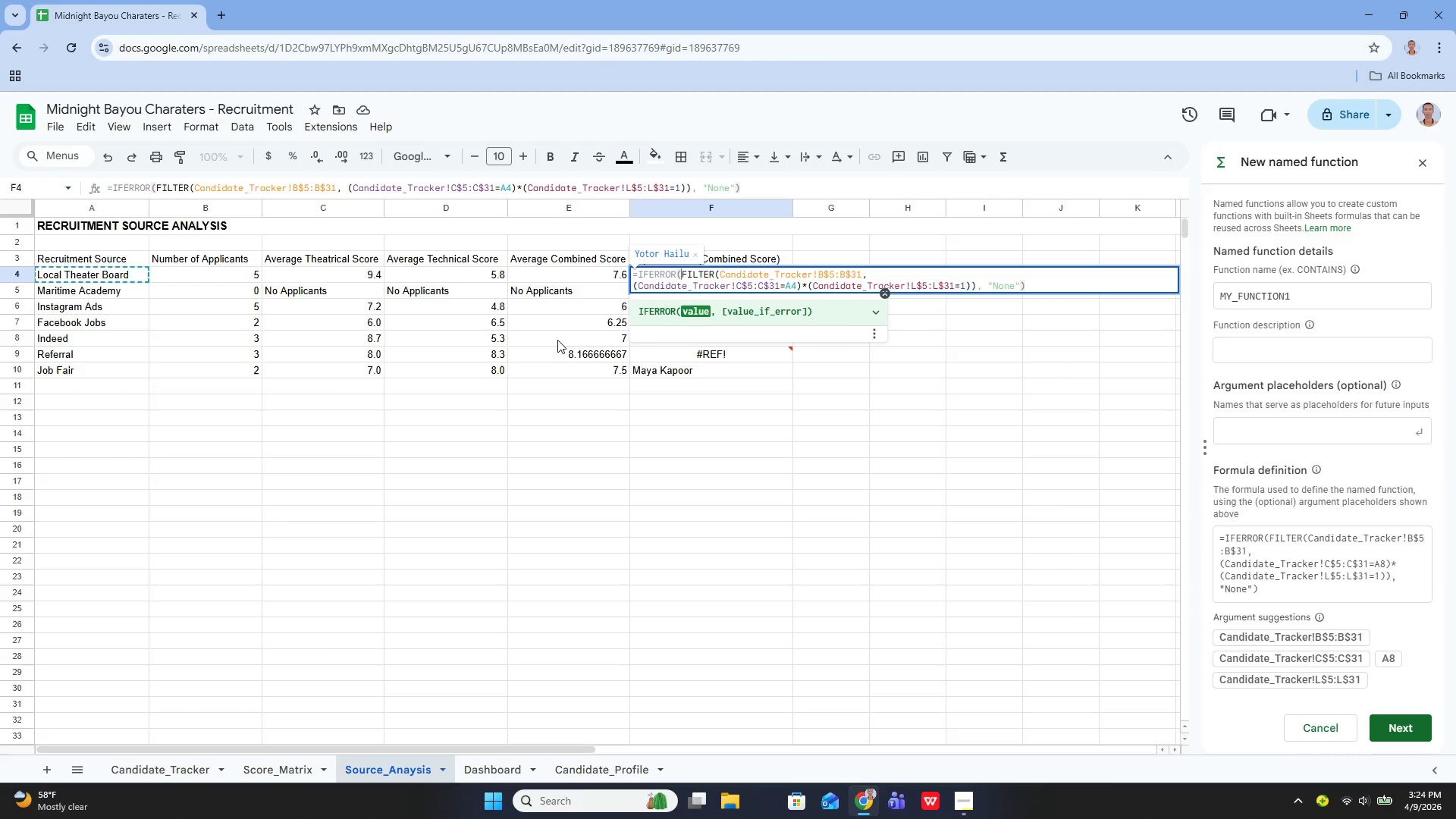 
type(INDEX)
 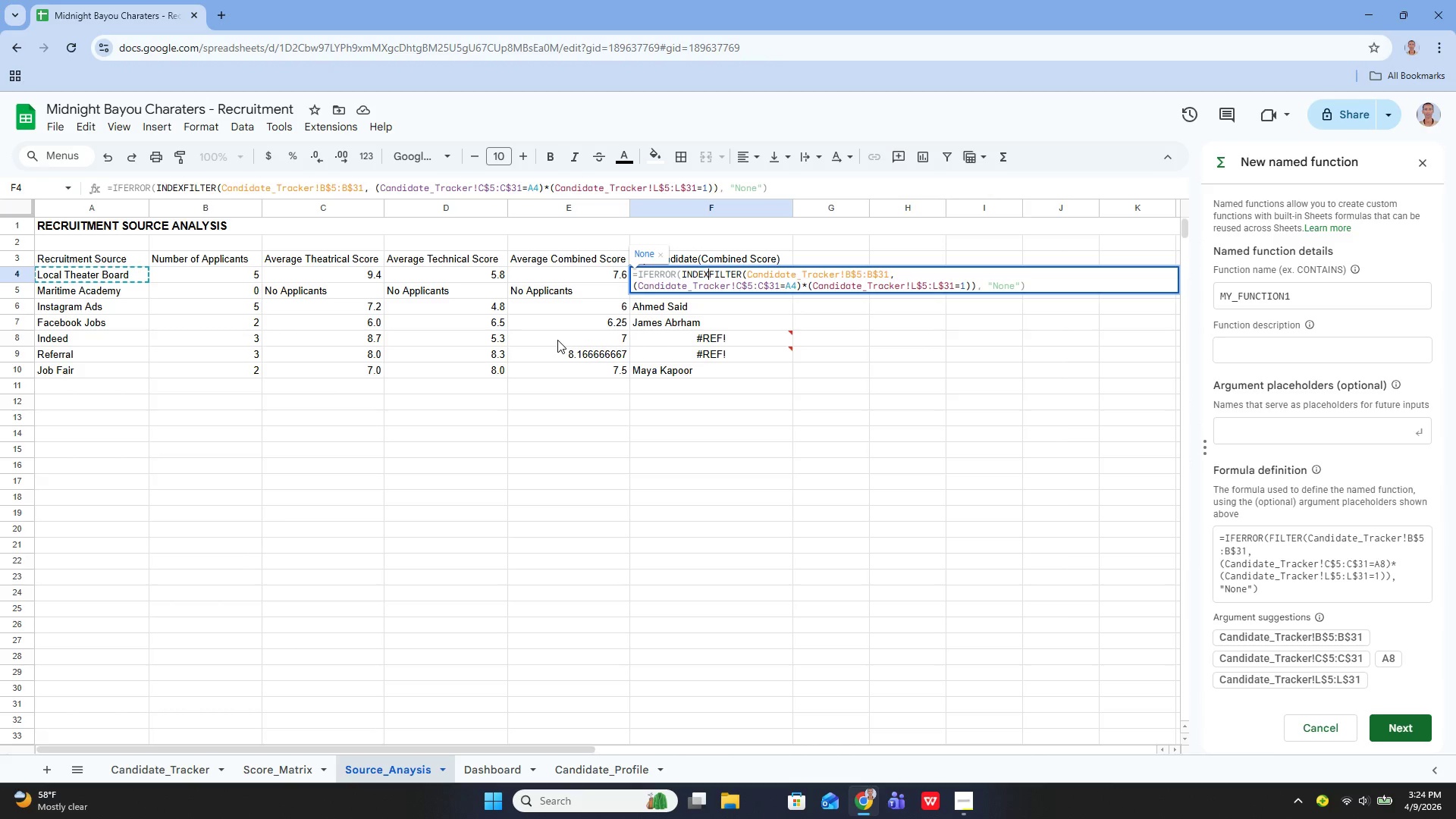 
wait(5.47)
 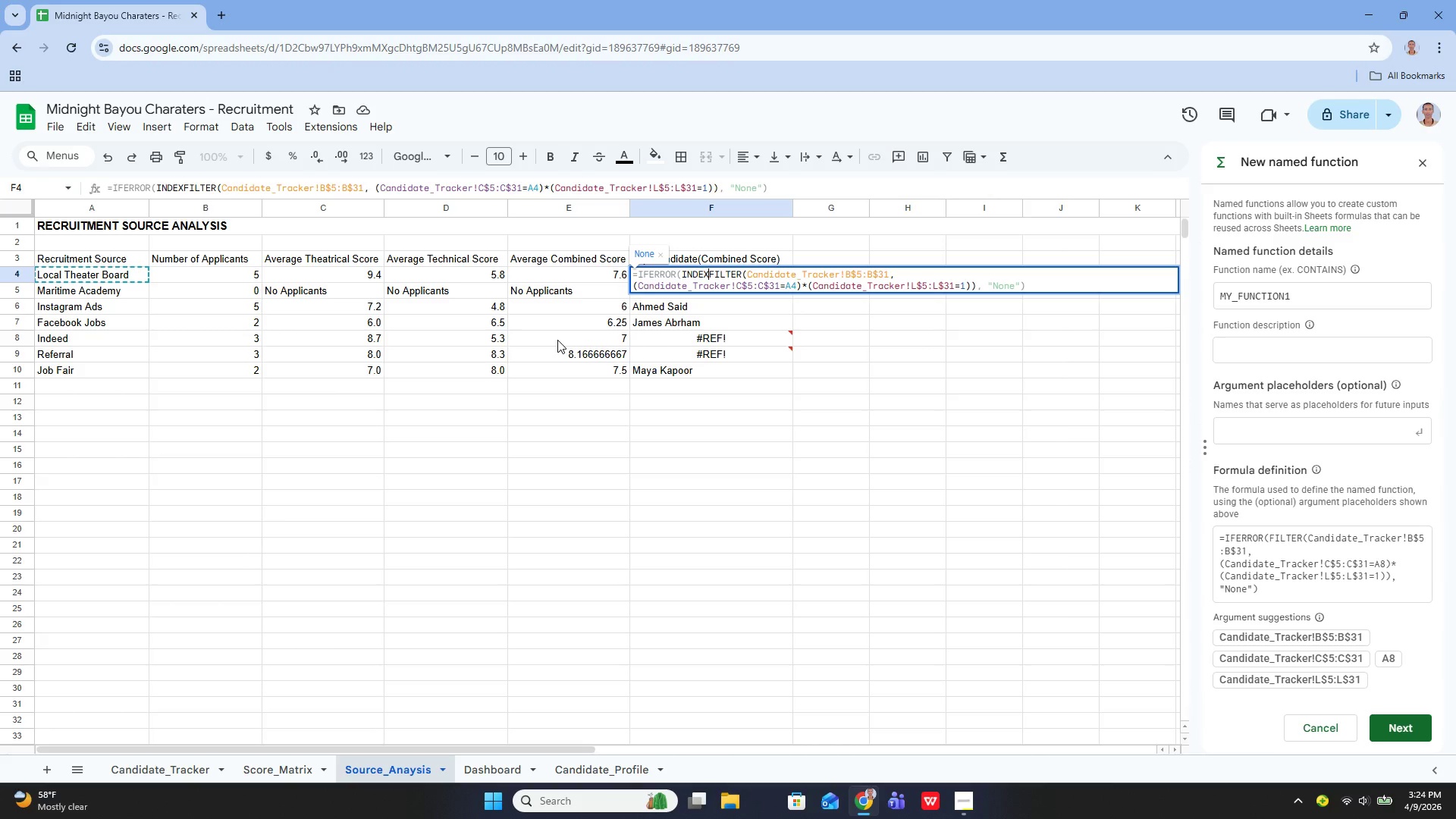 
key(Shift+9)
 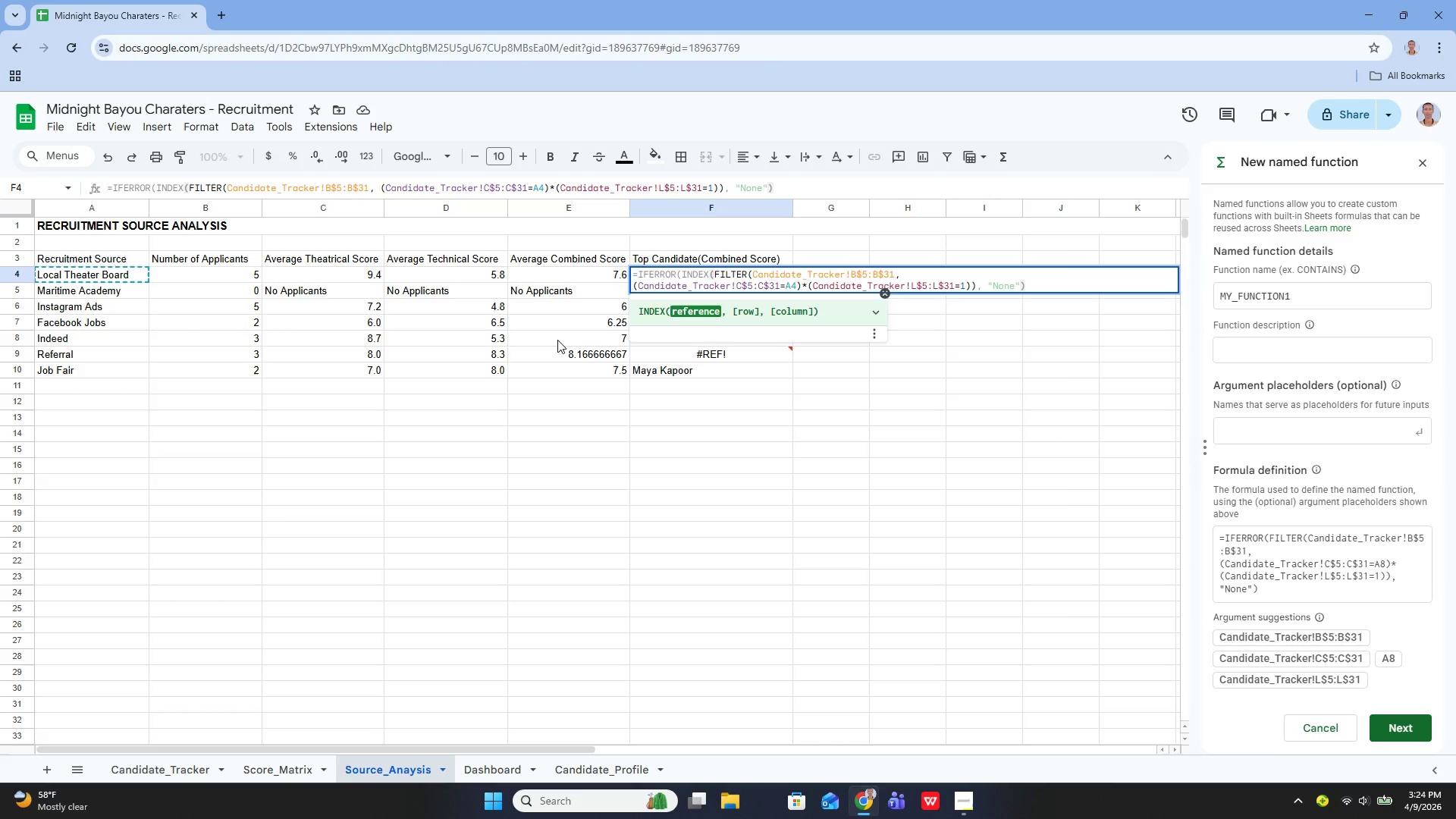 
wait(5.09)
 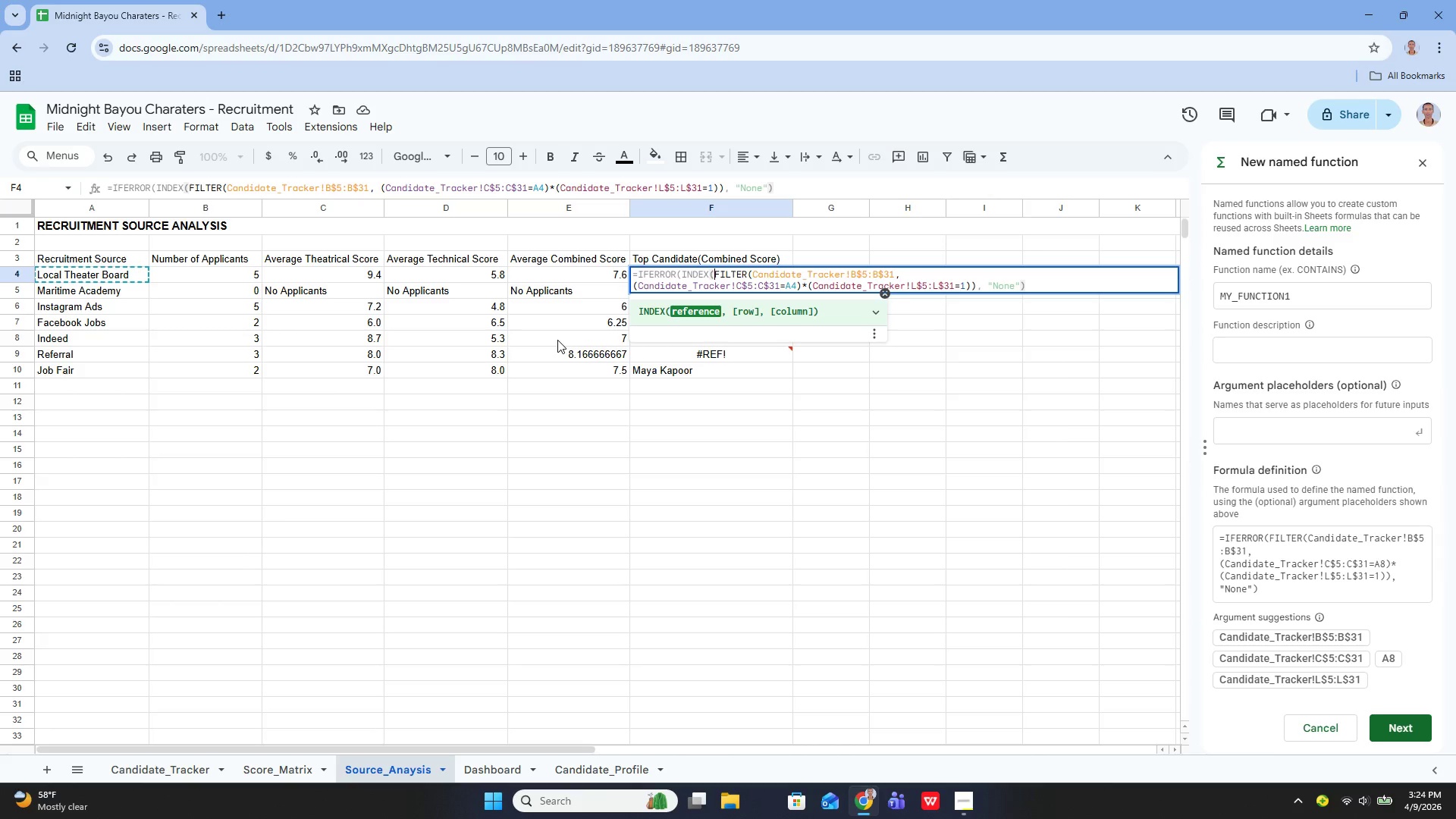 
key(ArrowDown)
 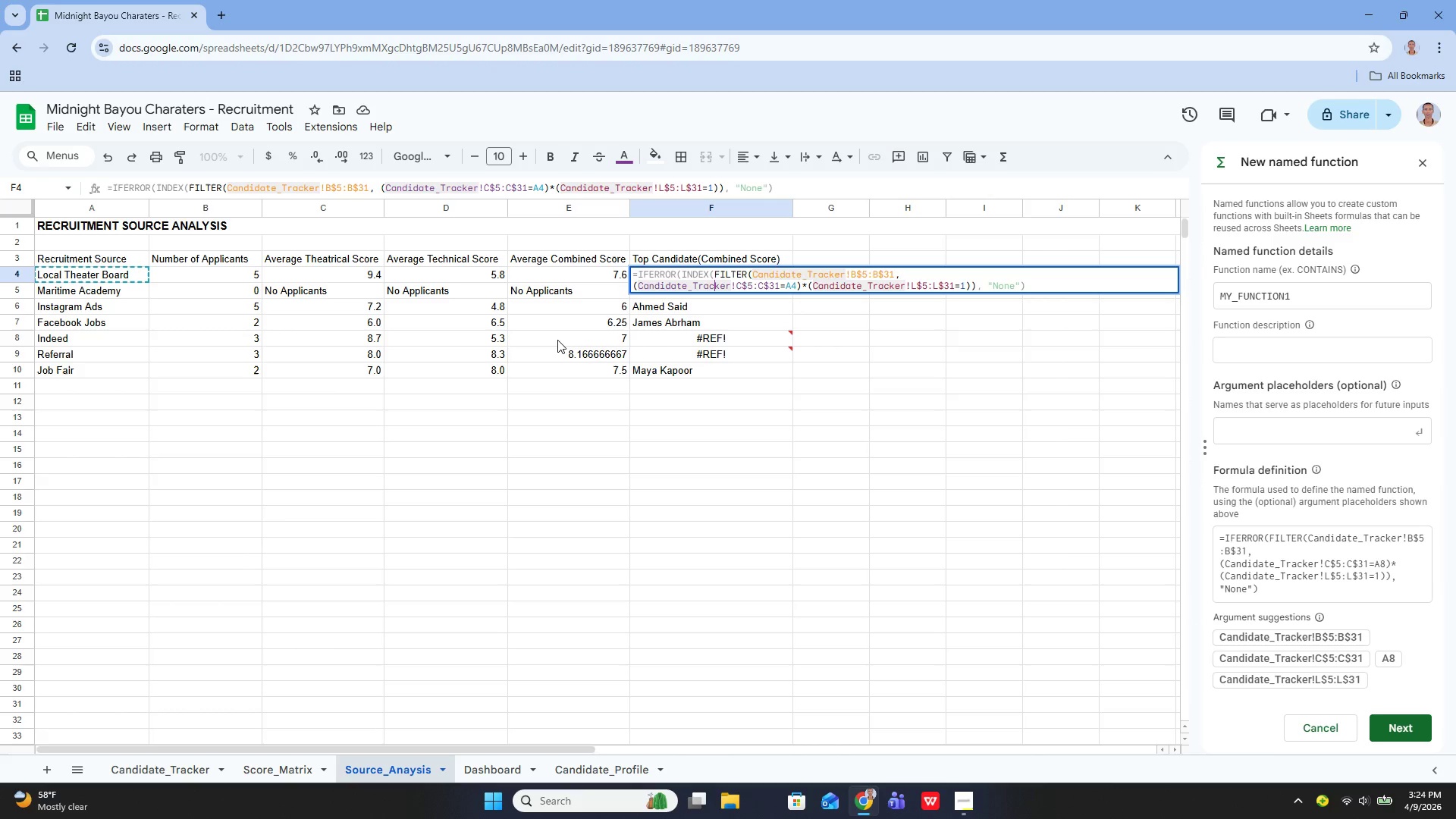 
key(ArrowLeft)
 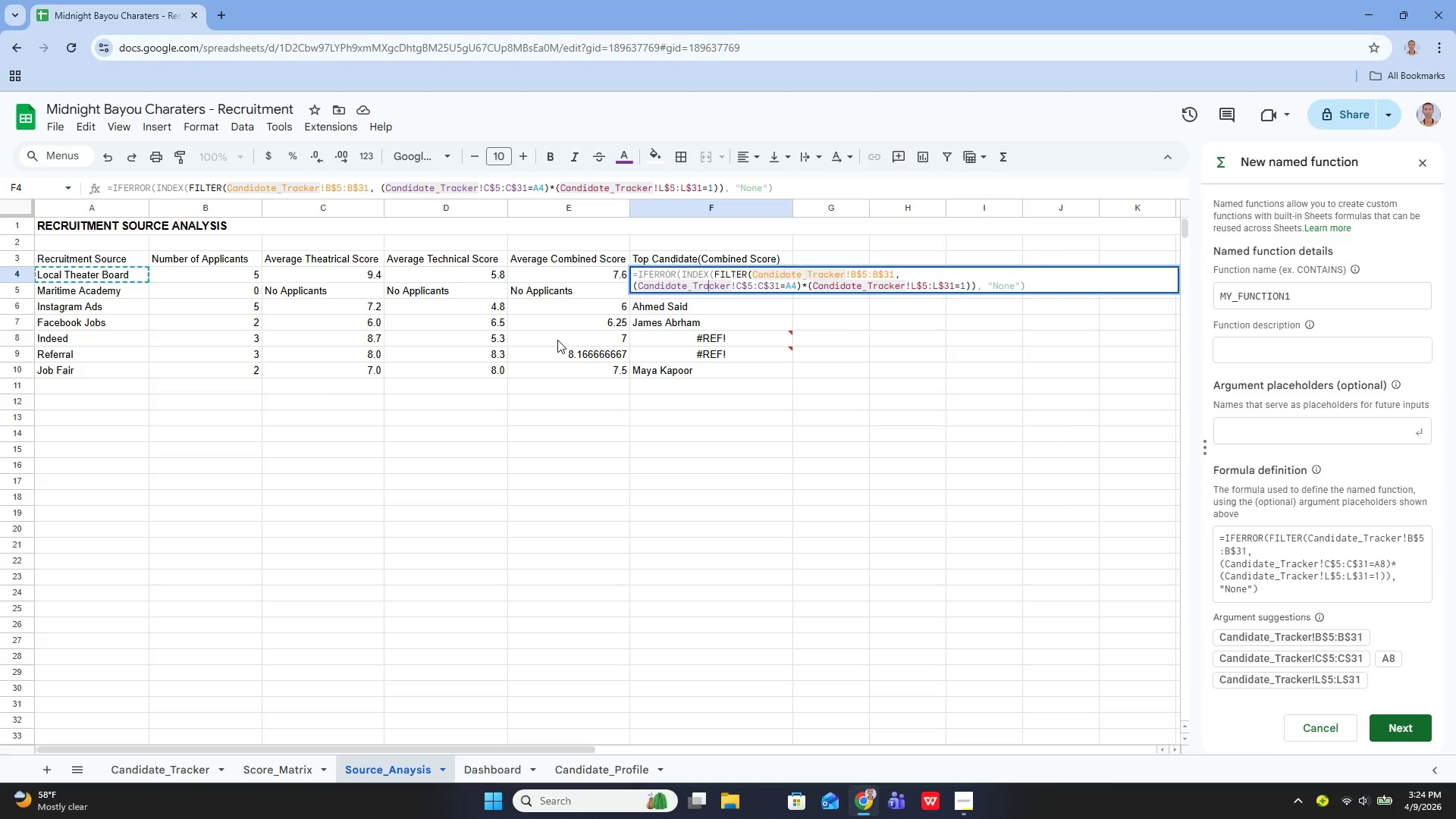 
key(ArrowDown)
 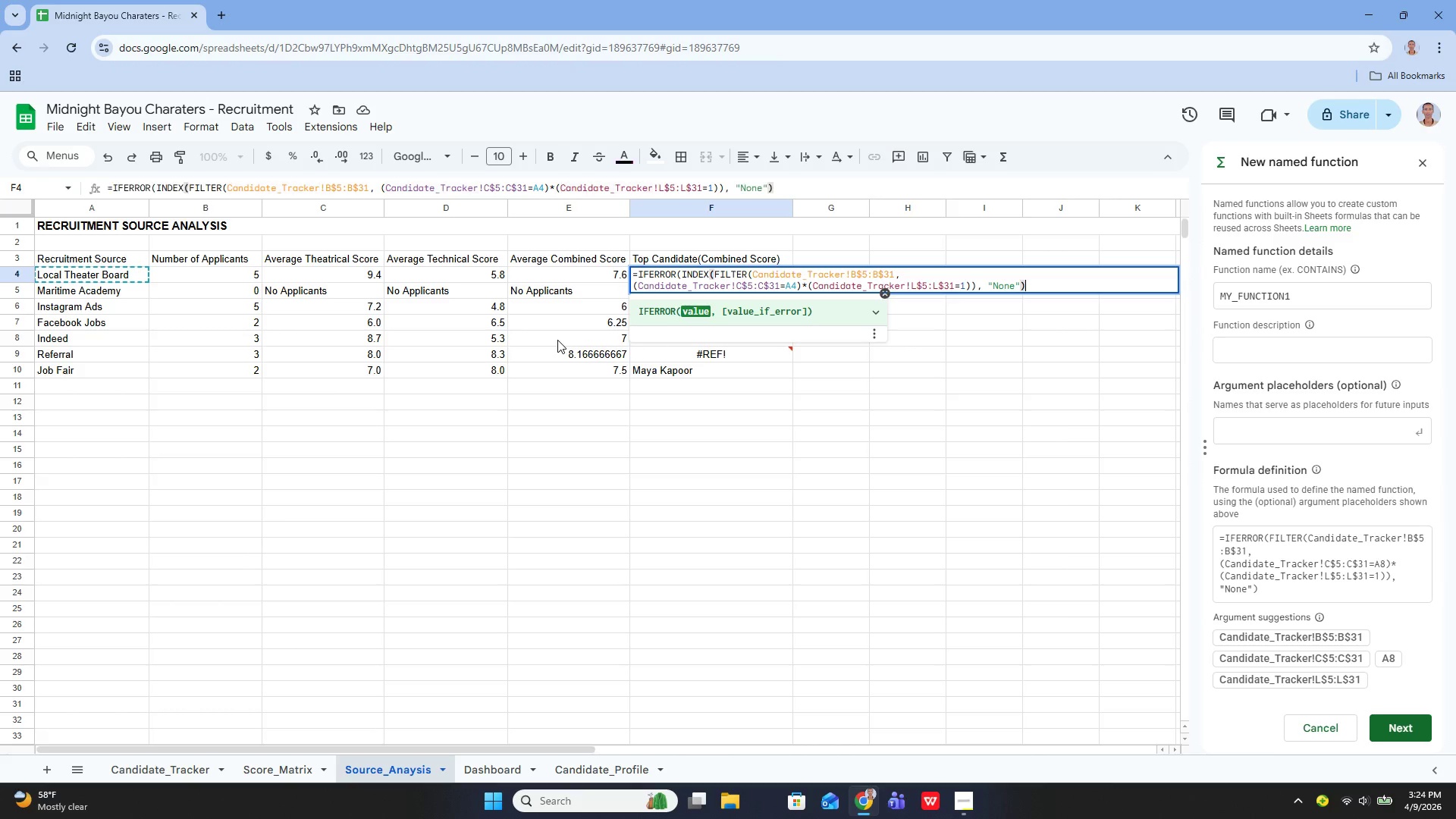 
key(ArrowLeft)
 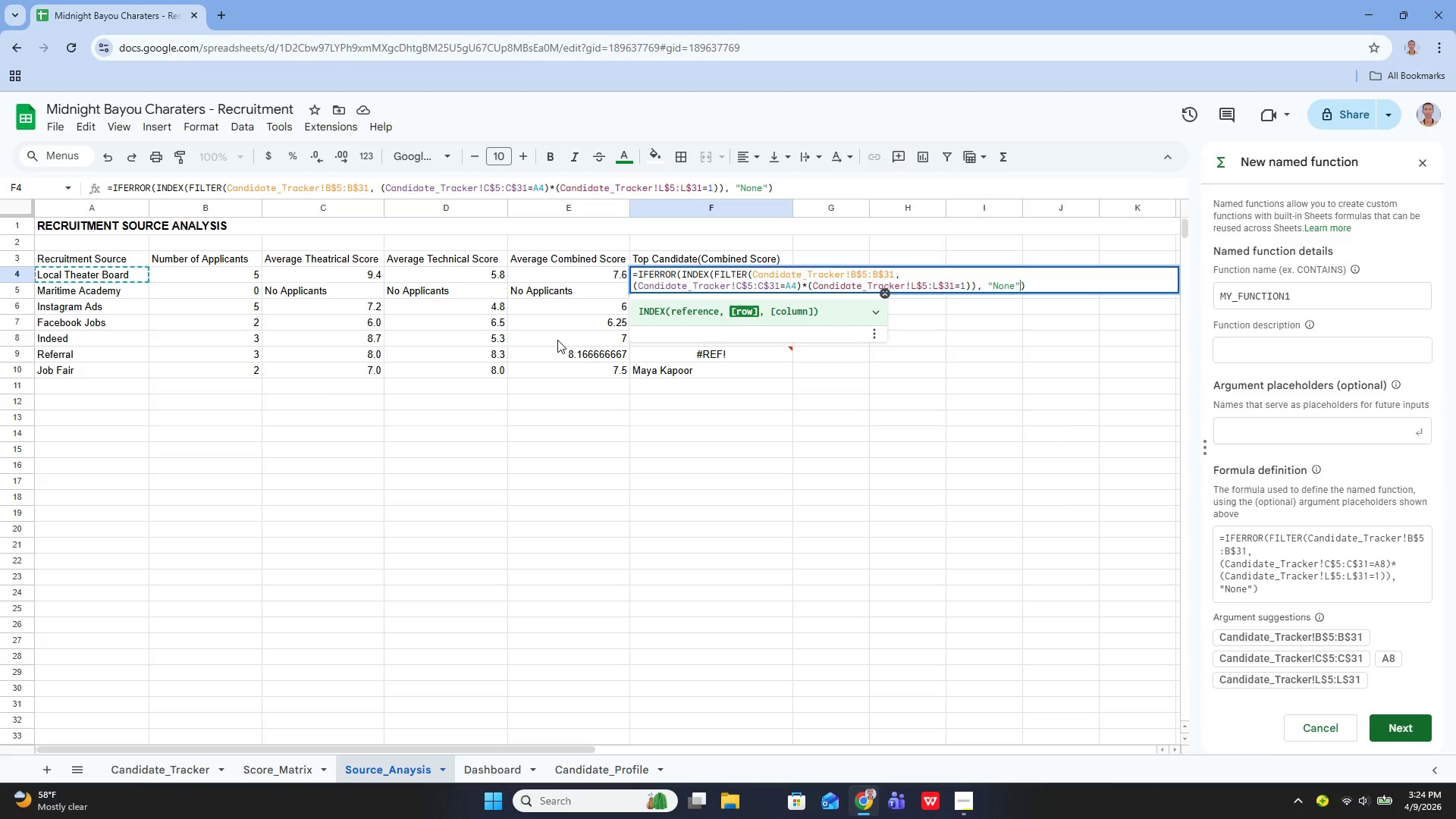 
key(ArrowLeft)
 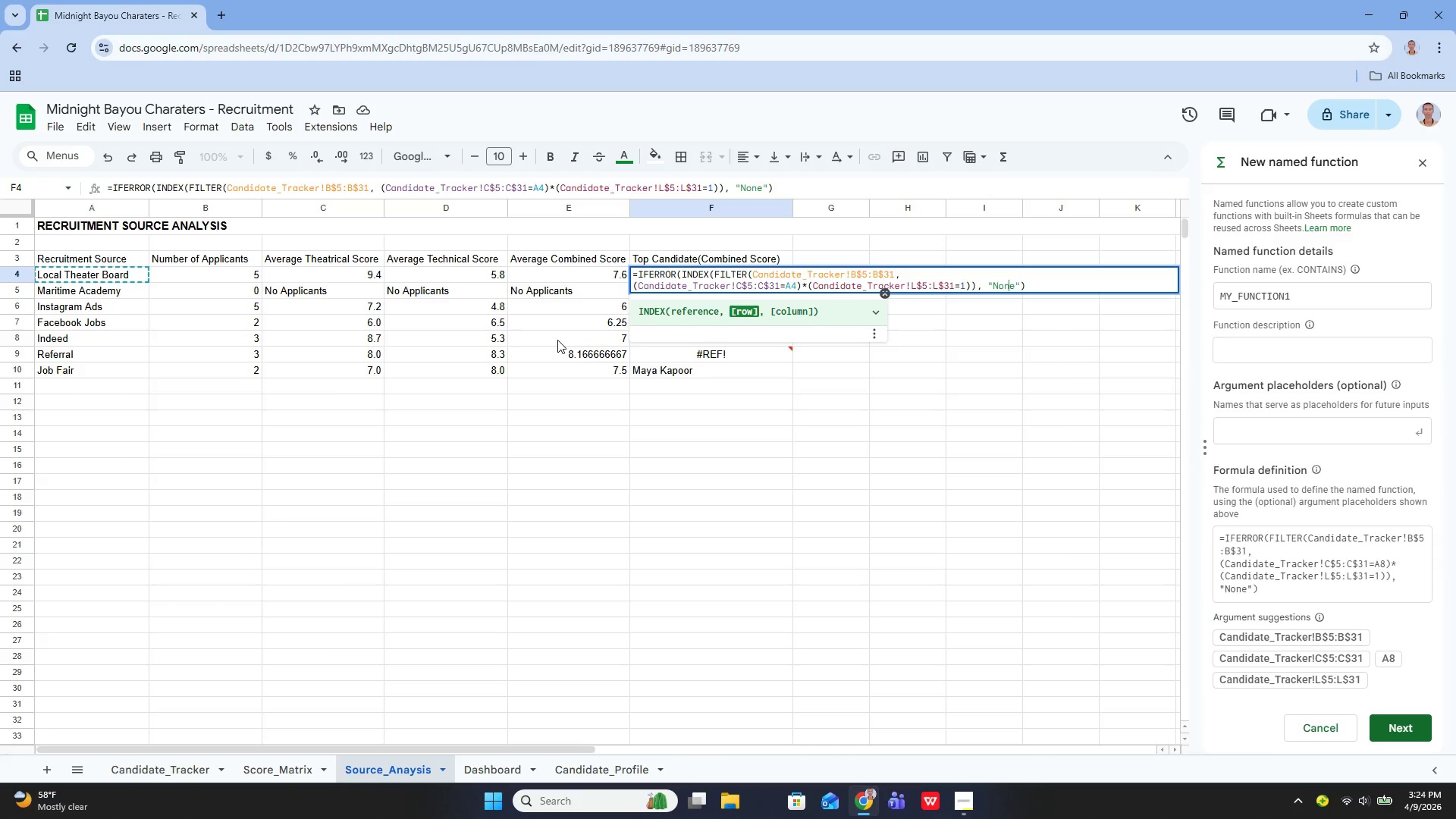 
key(ArrowLeft)
 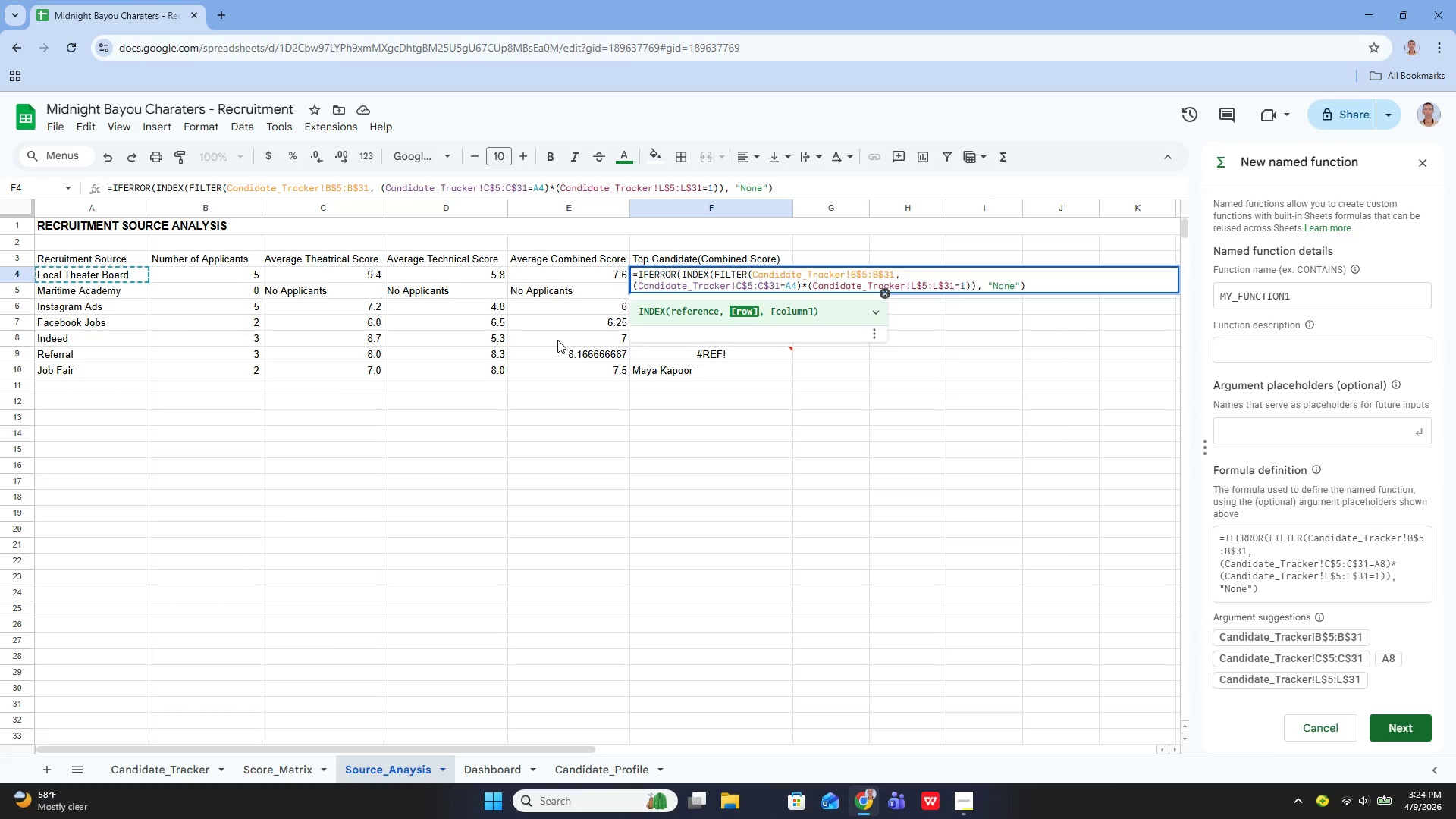 
key(ArrowLeft)
 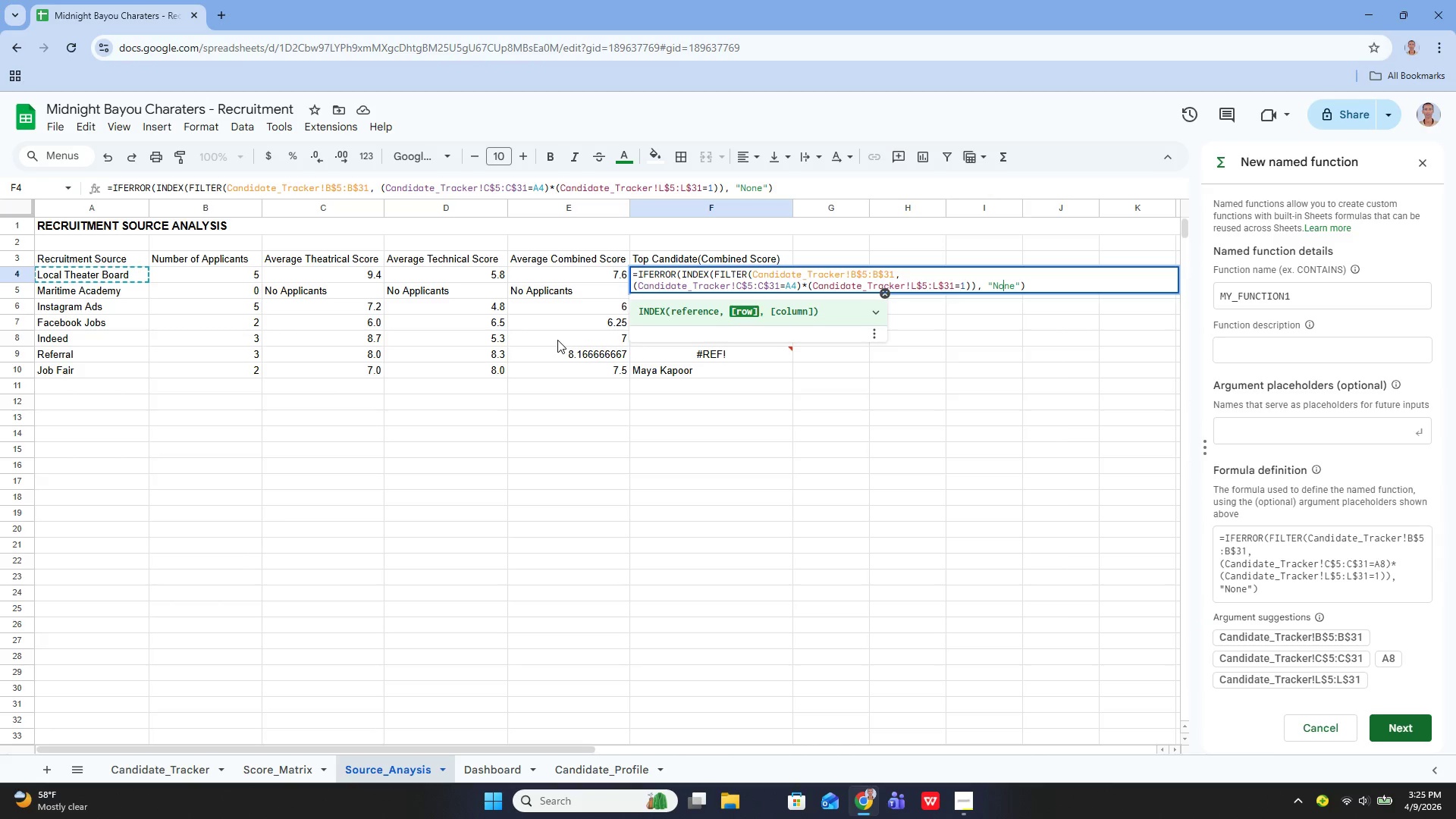 
key(ArrowLeft)
 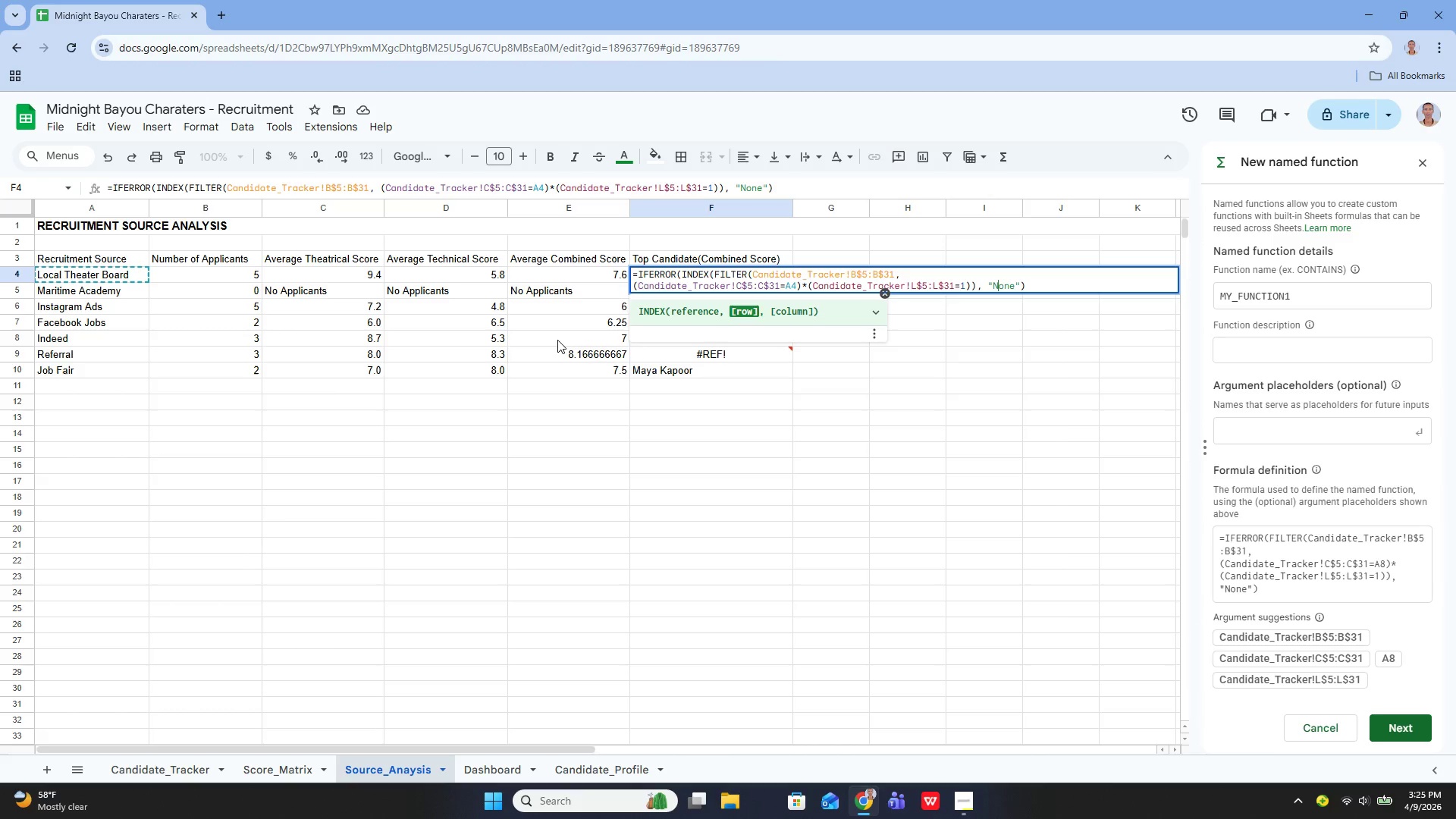 
key(ArrowLeft)
 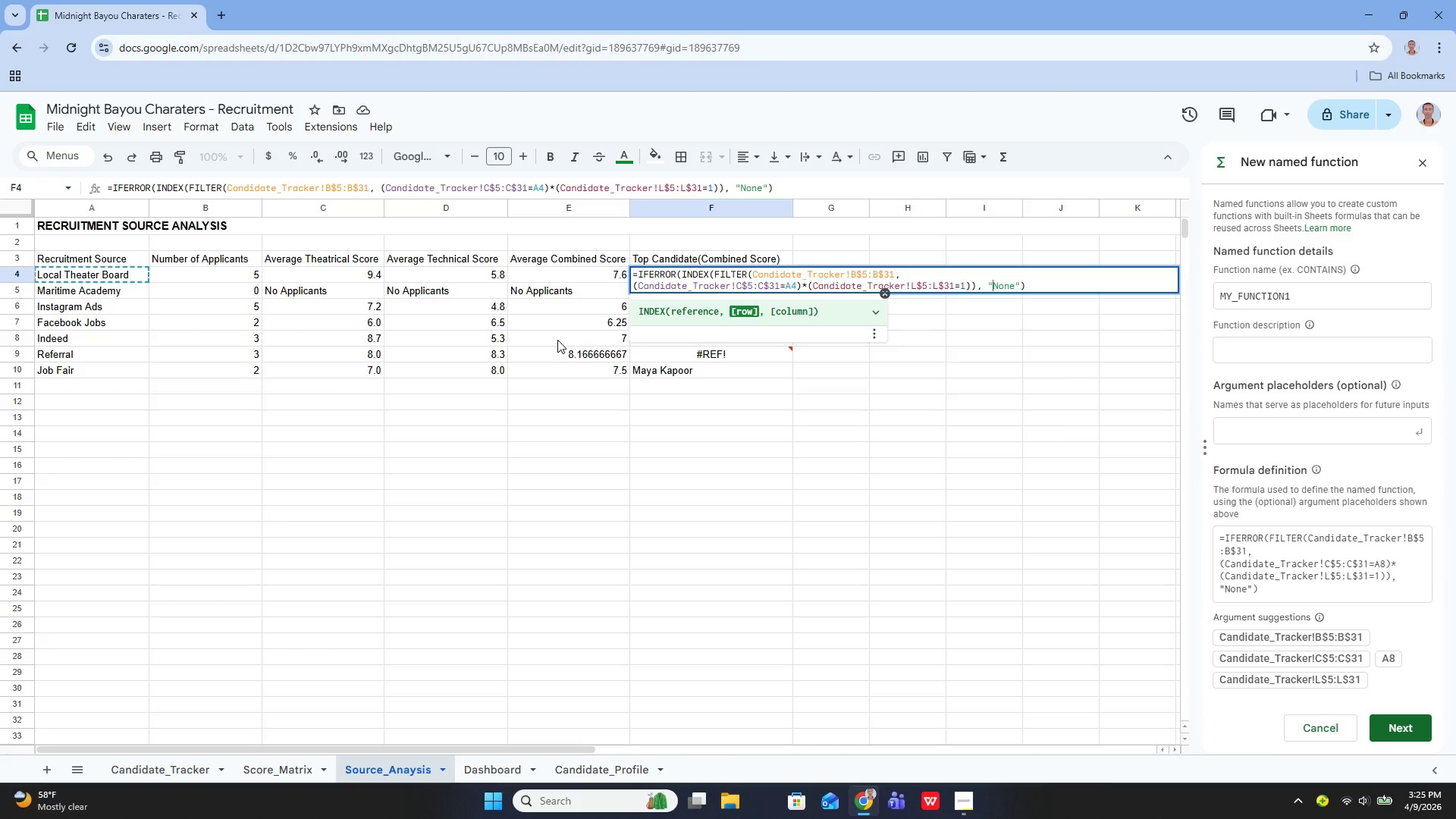 
key(ArrowLeft)
 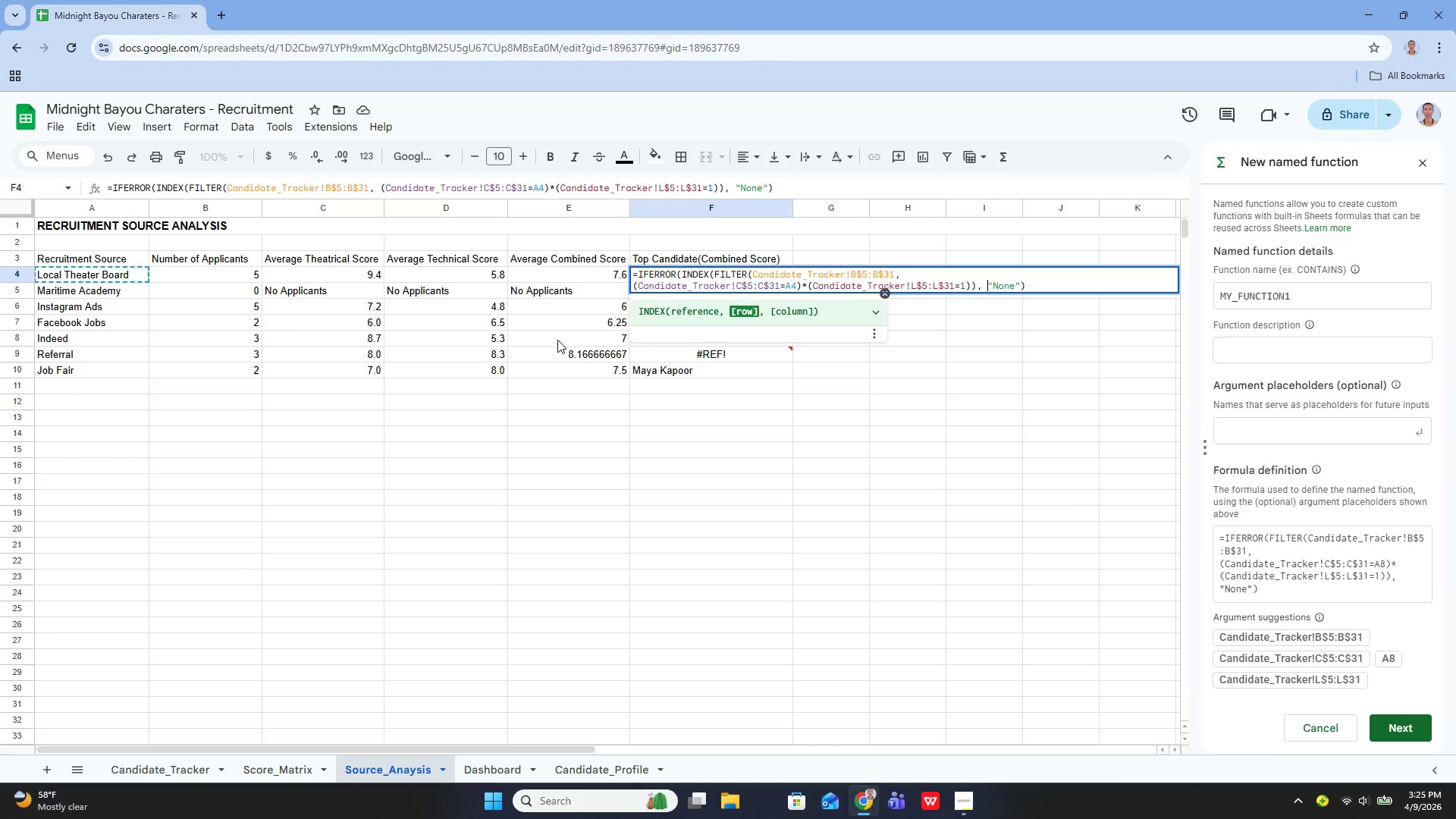 
key(ArrowLeft)
 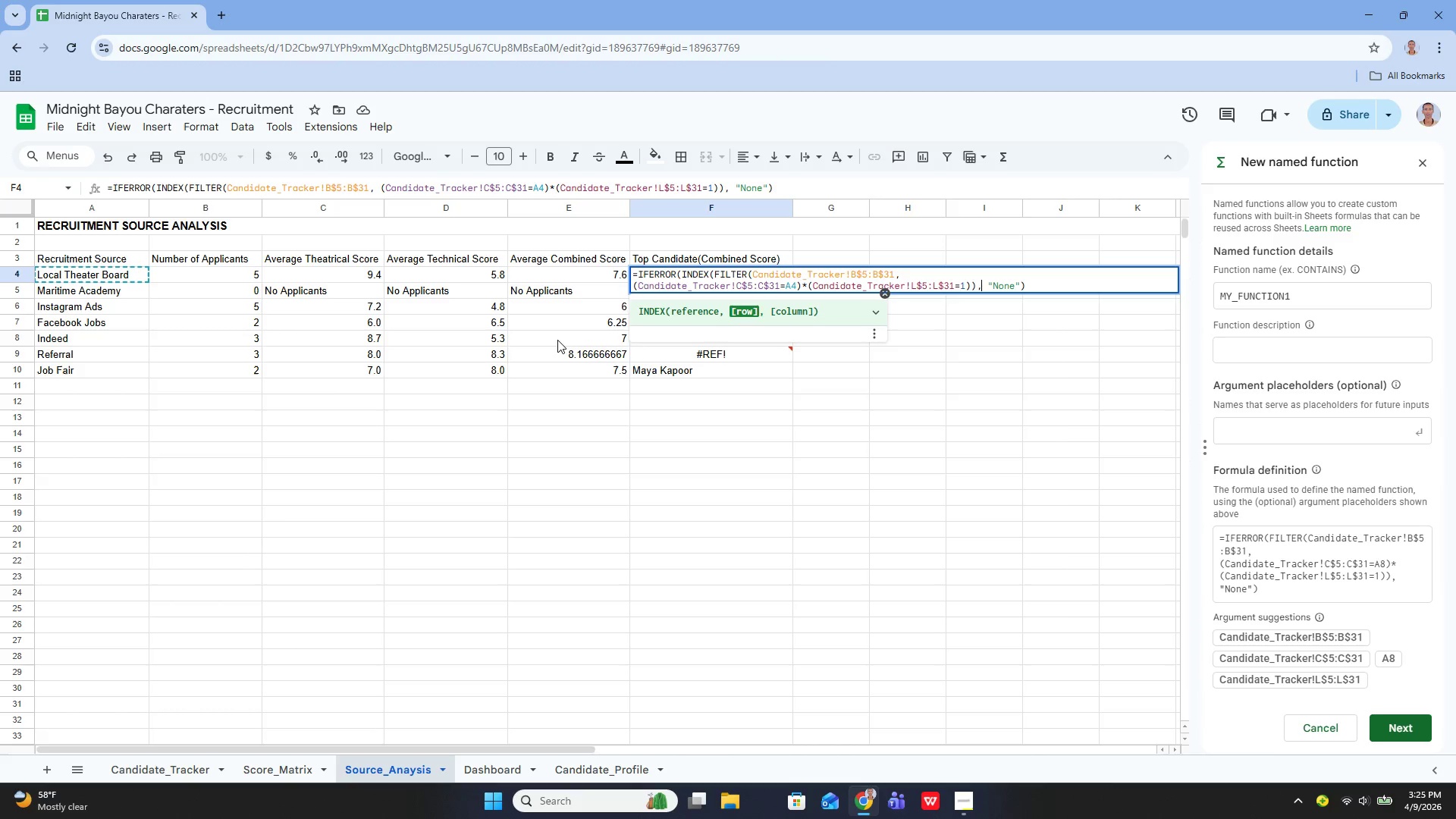 
key(ArrowRight)
 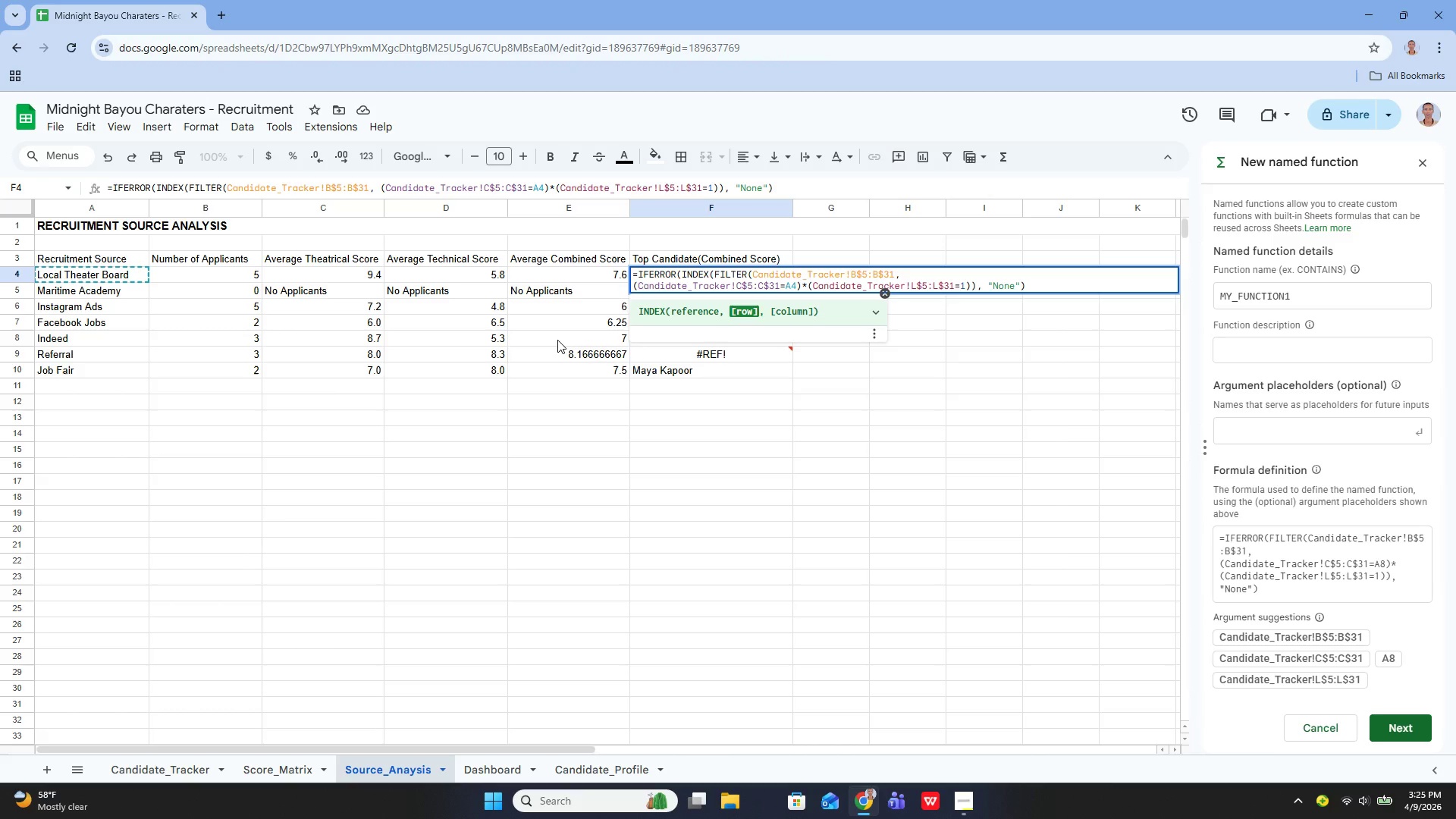 
type(1), )
 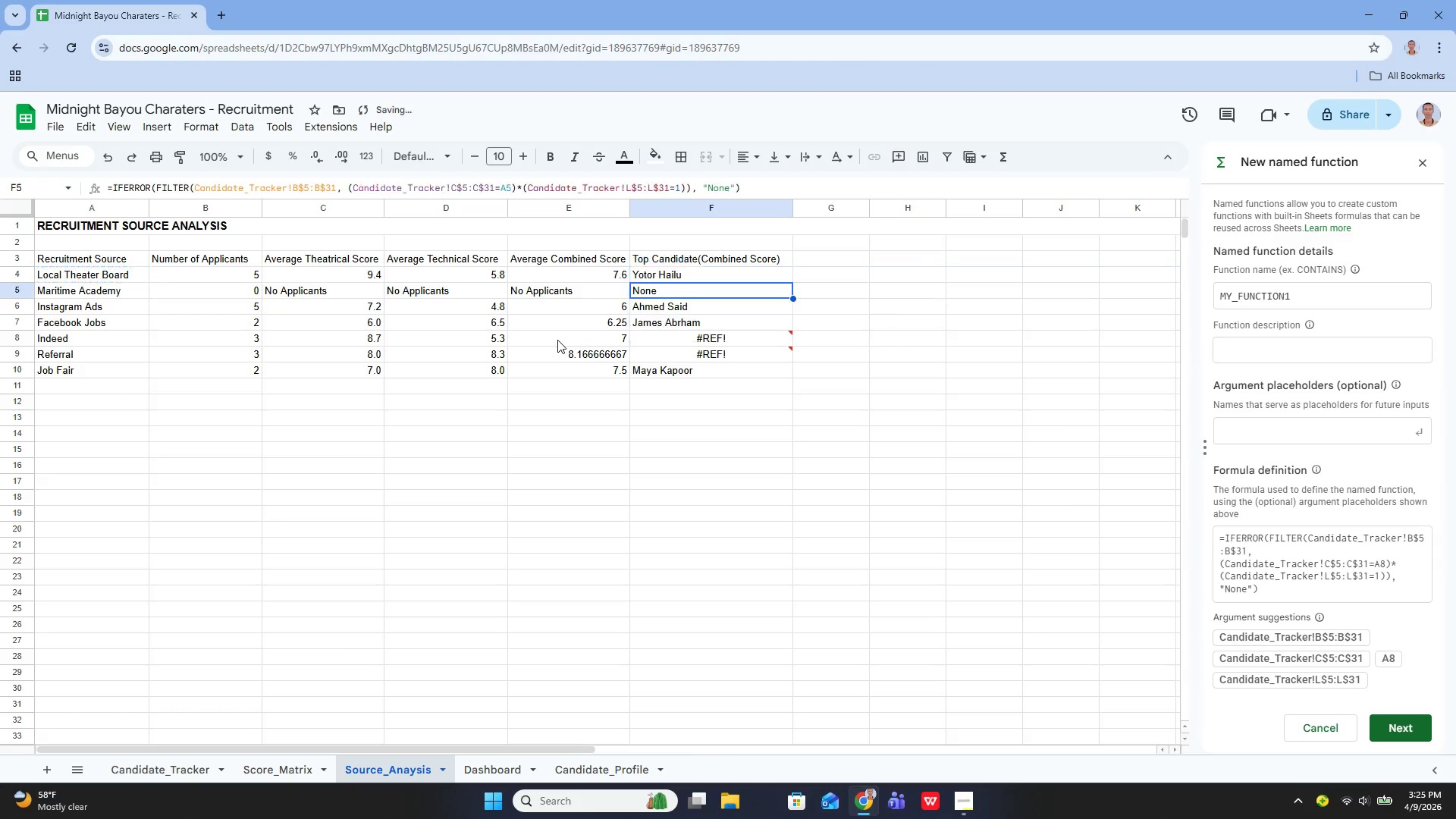 
 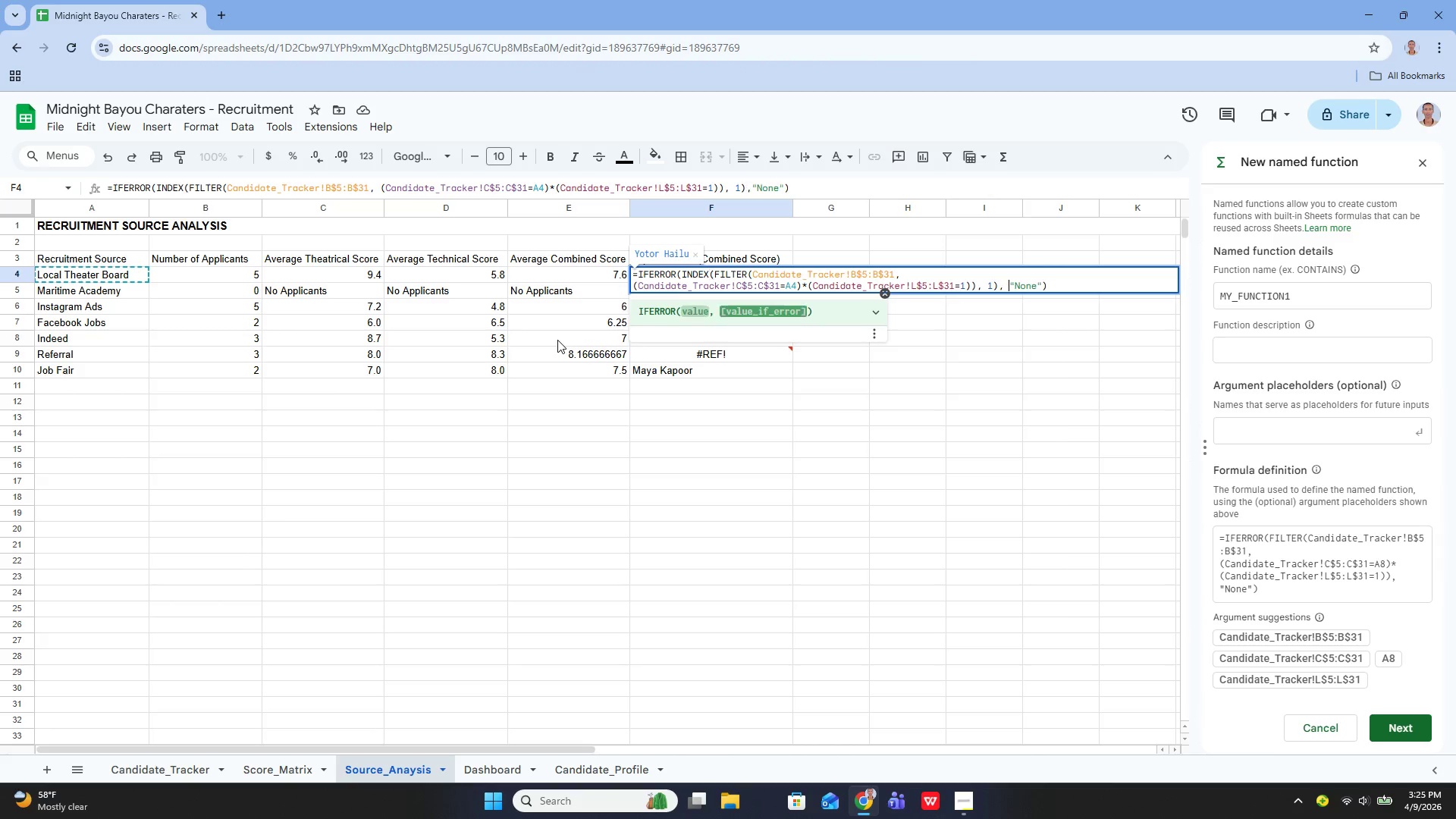 
key(Enter)
 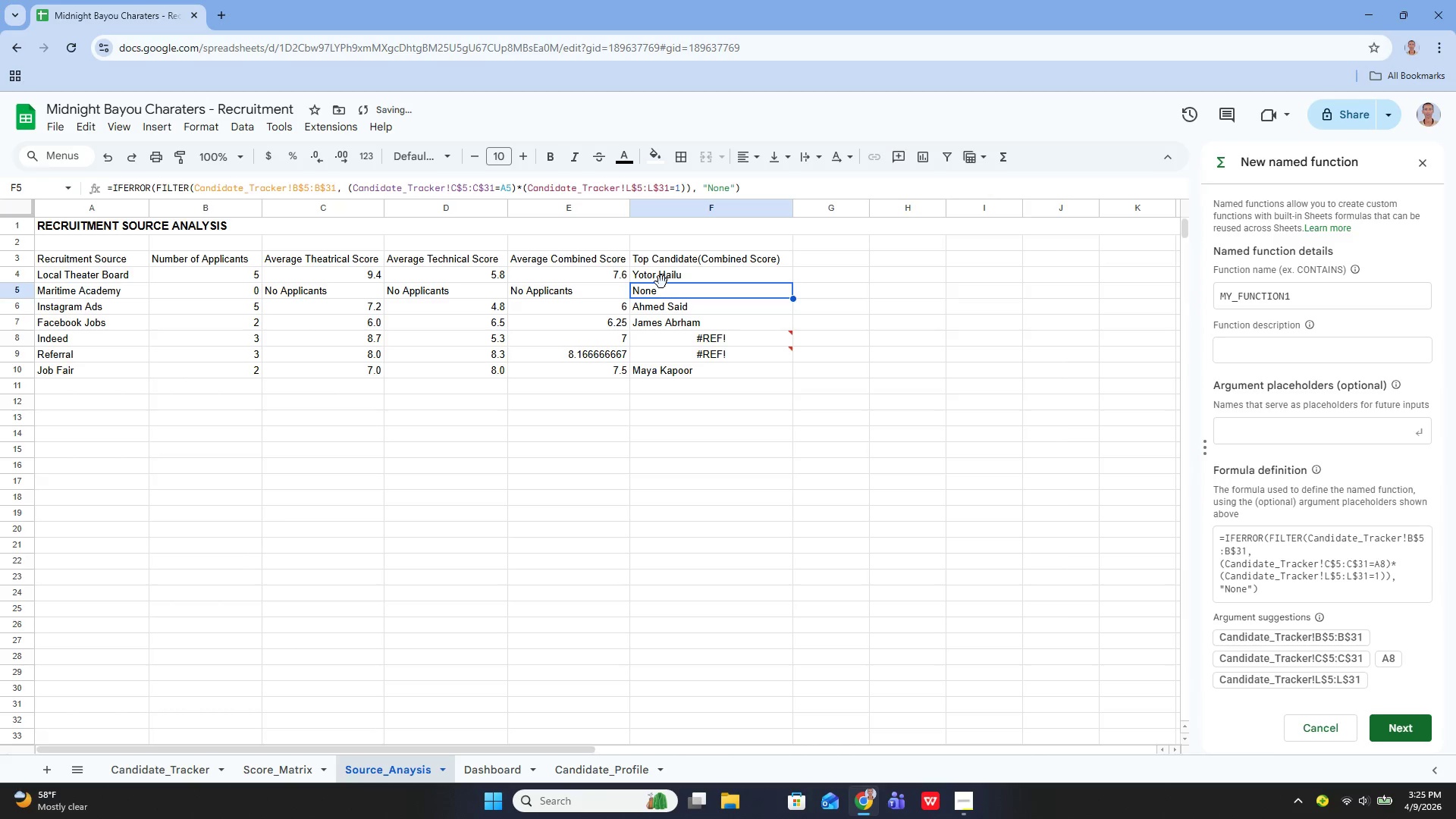 
left_click([656, 278])
 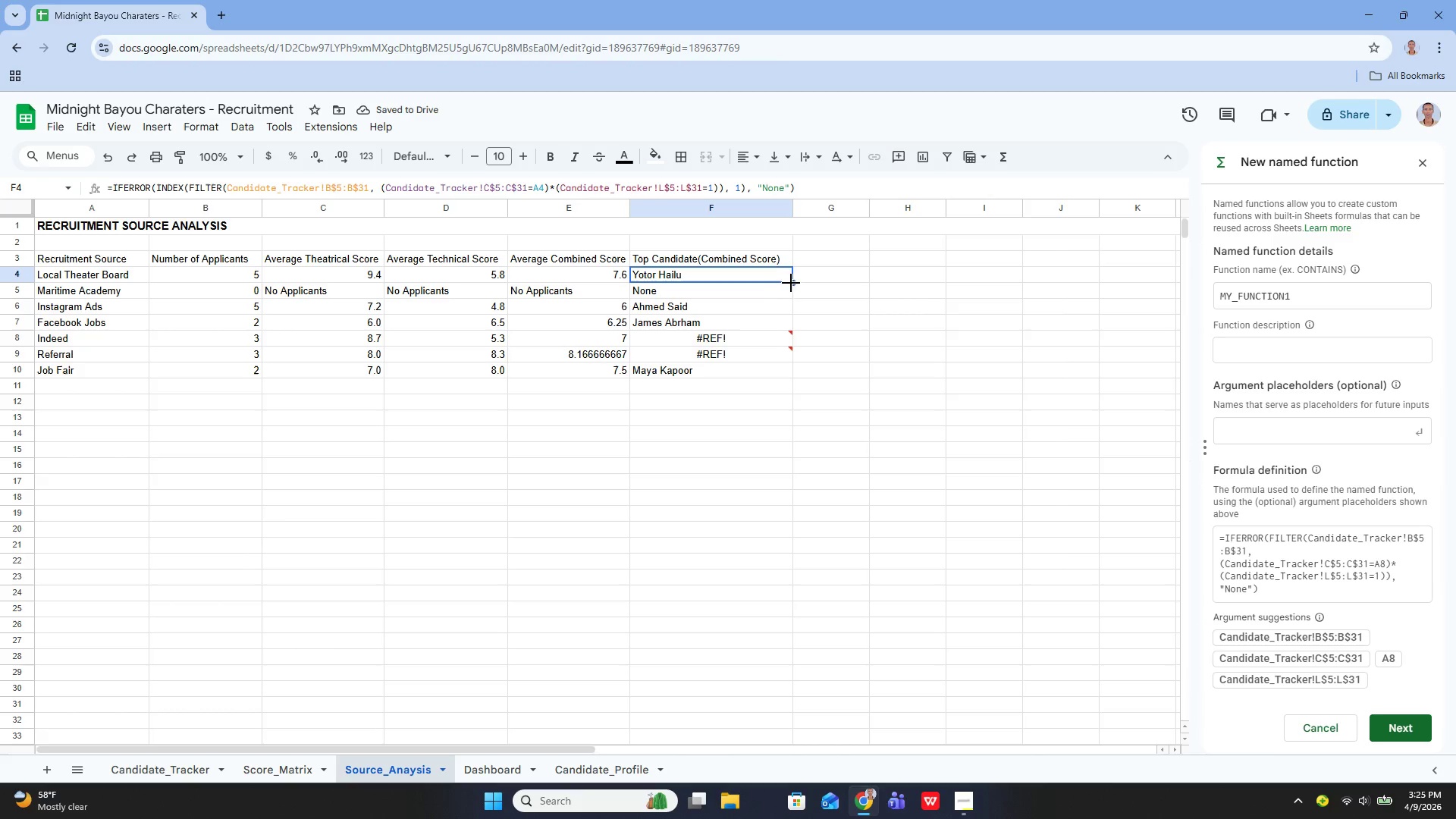 
left_click_drag(start_coordinate=[792, 283], to_coordinate=[758, 363])
 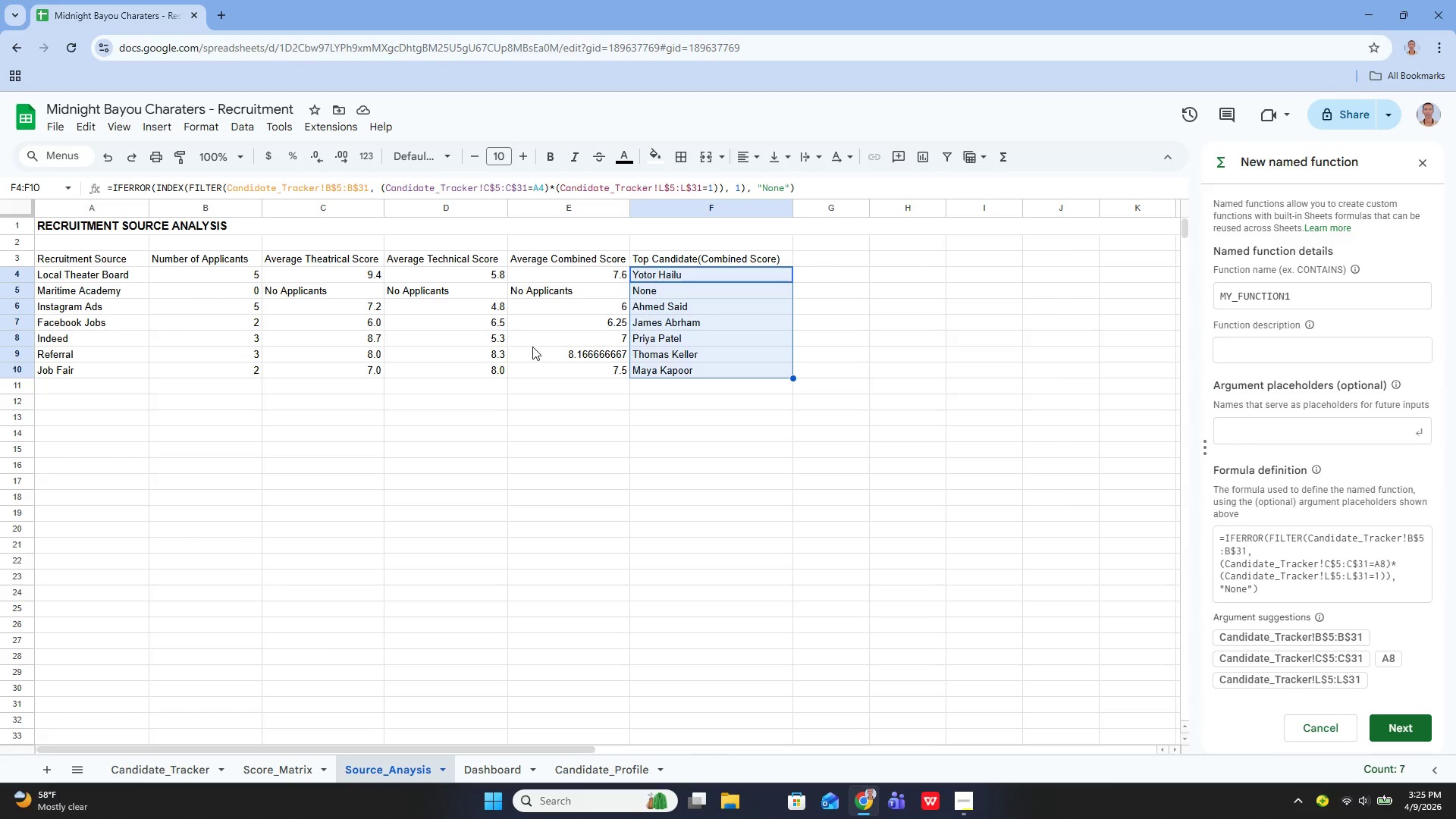 
wait(25.45)
 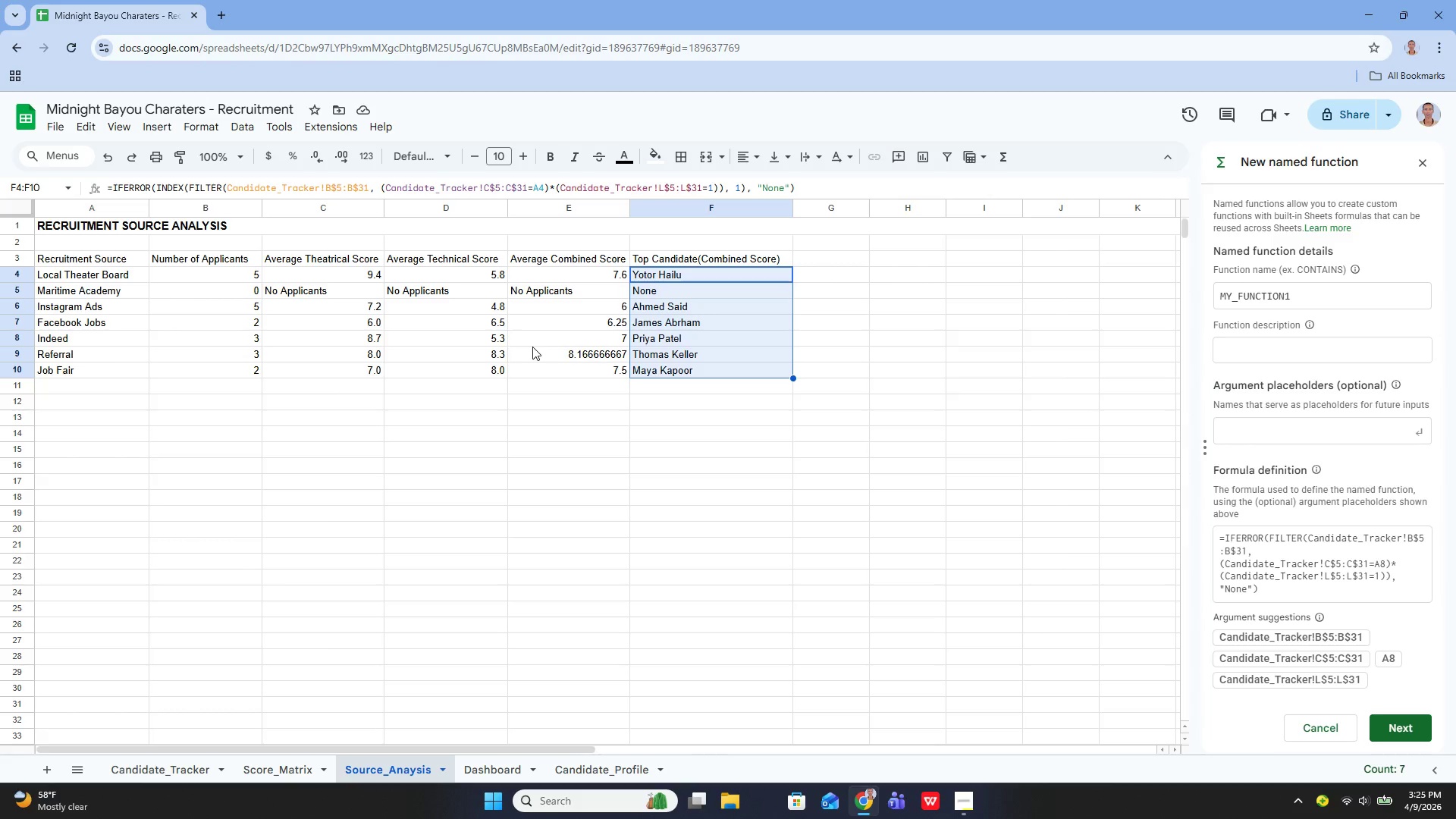 
left_click([953, 792])